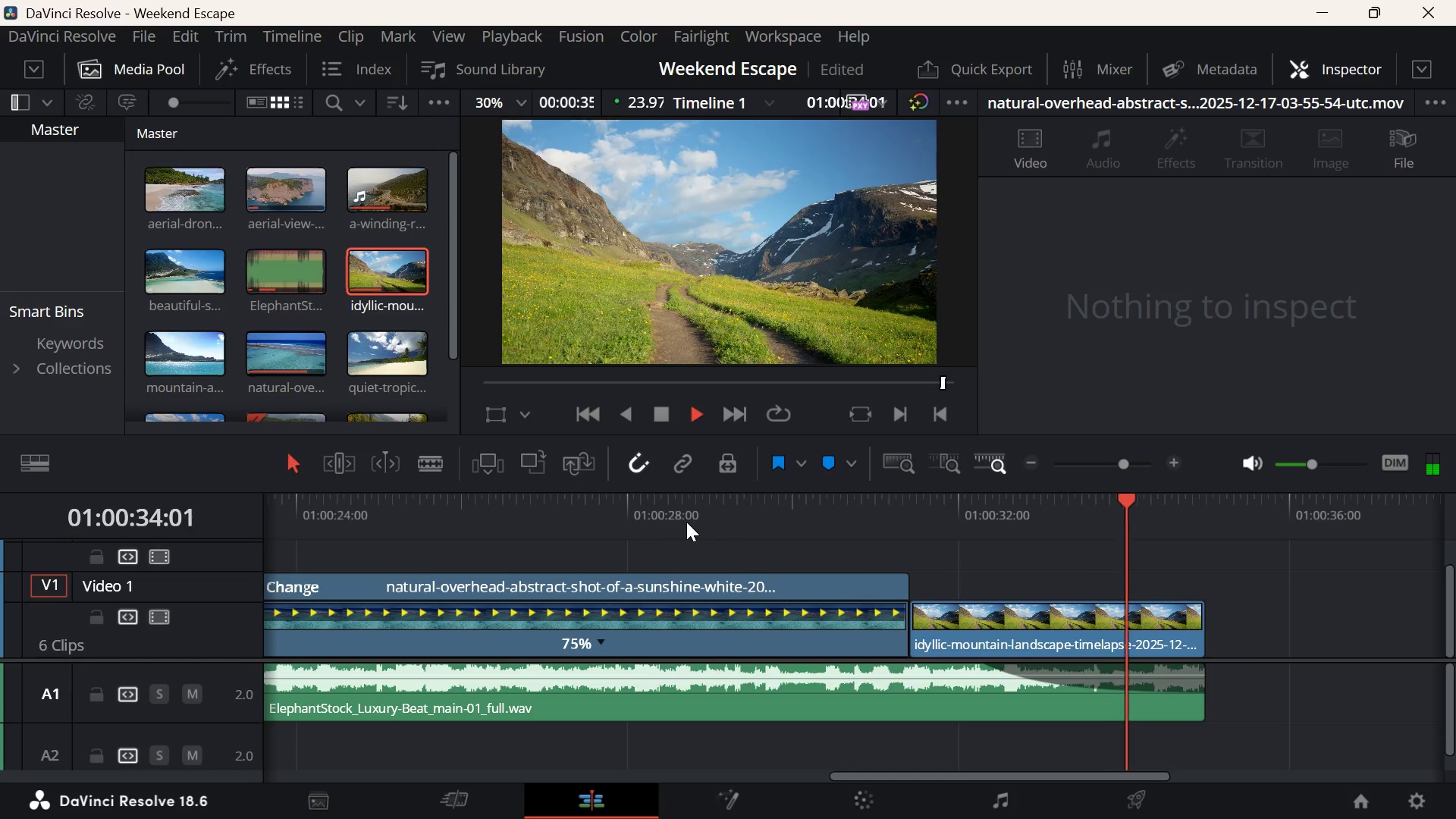 
wait(7.33)
 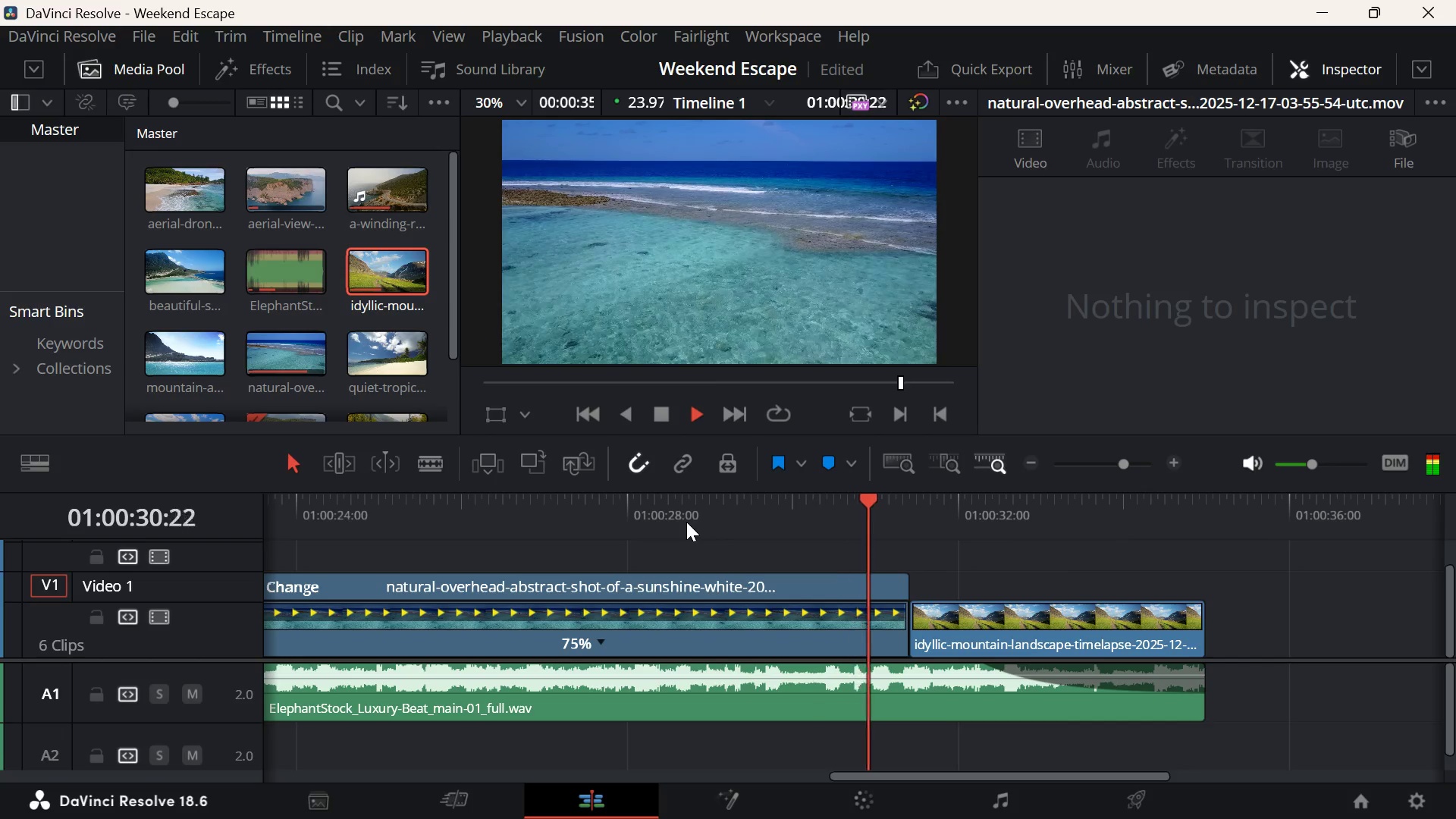 
left_click([1061, 569])
 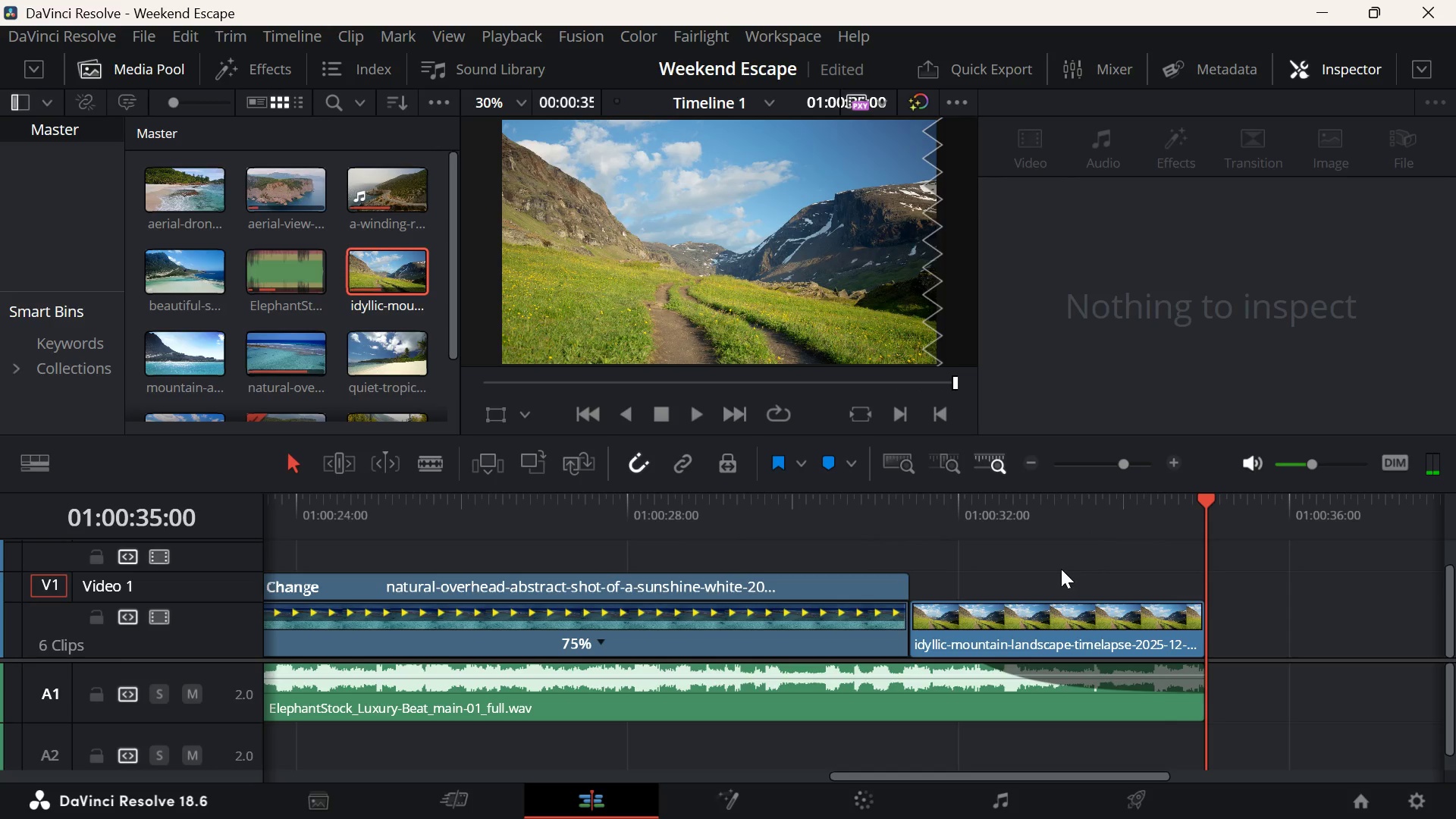 
key(Control+S)
 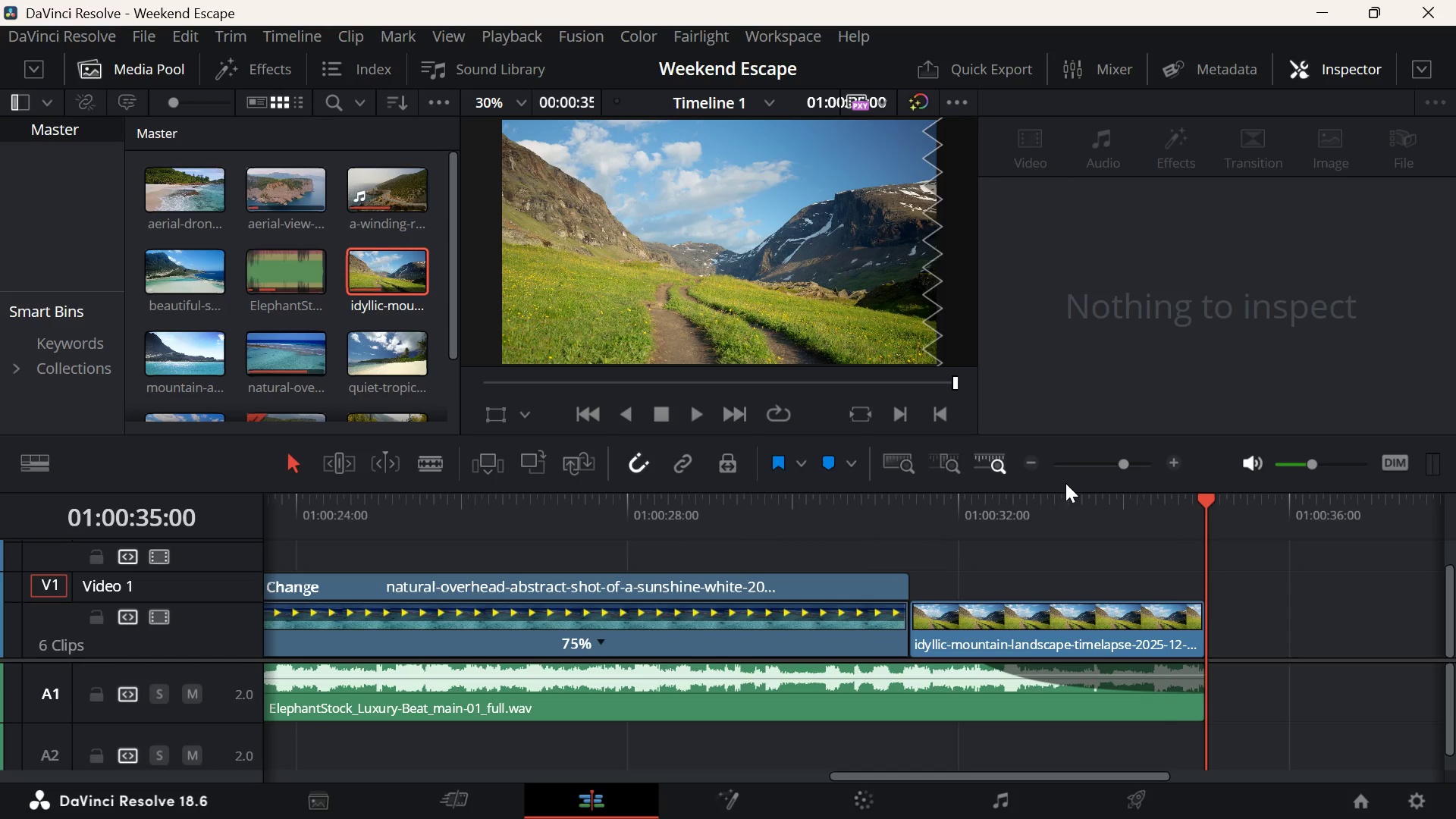 
left_click([1092, 470])
 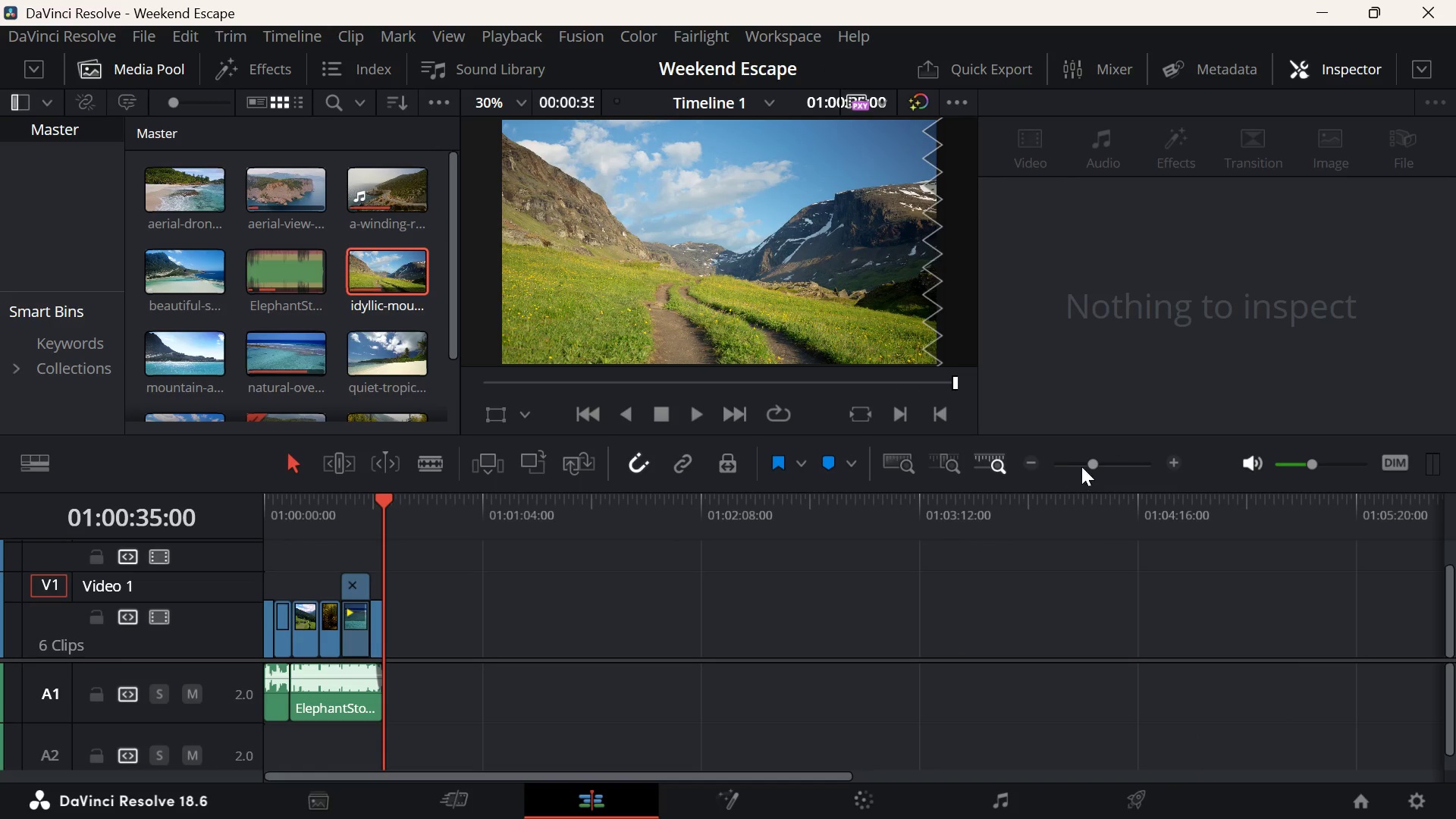 
left_click_drag(start_coordinate=[1091, 457], to_coordinate=[974, 479])
 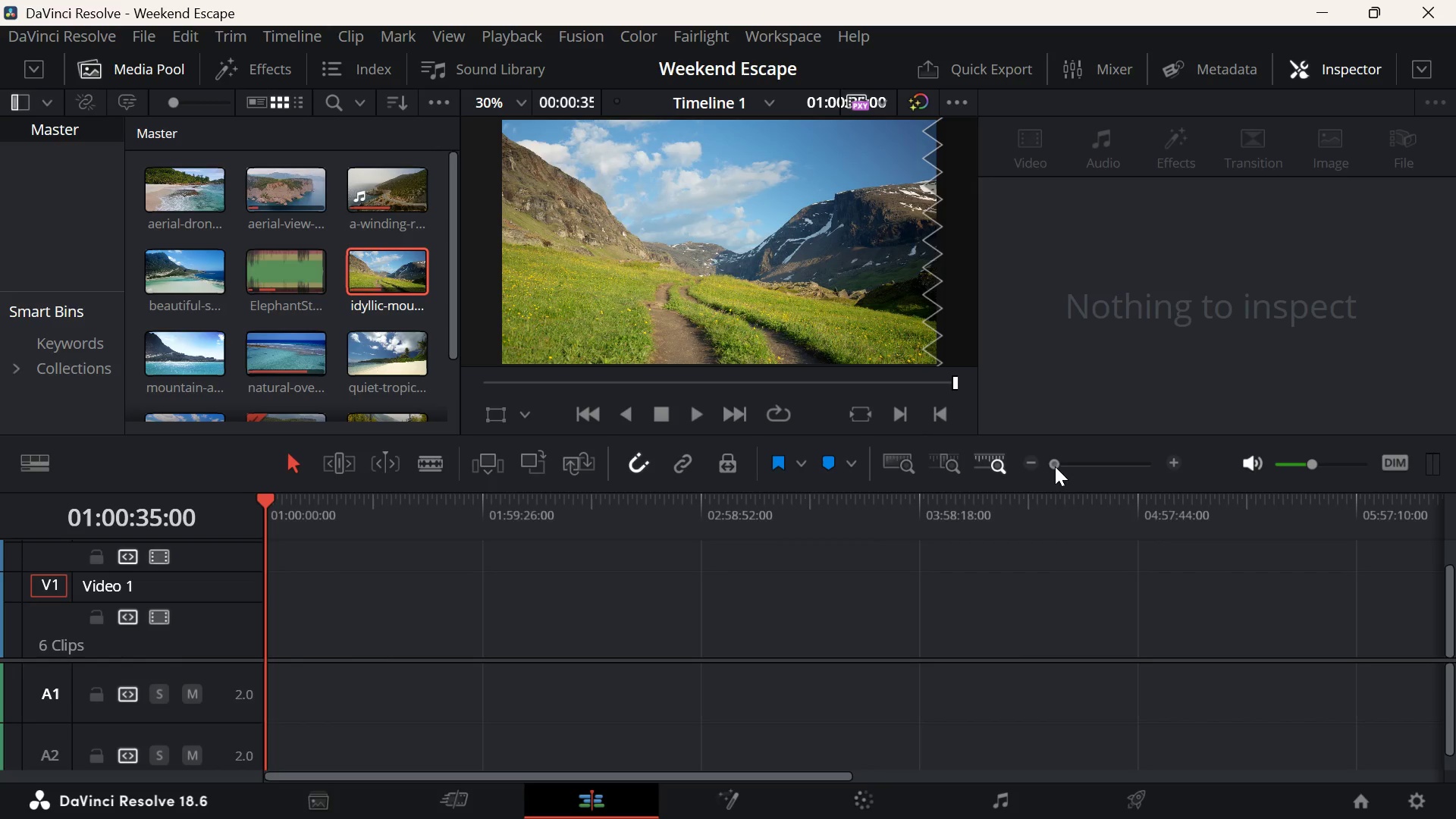 
left_click_drag(start_coordinate=[1053, 467], to_coordinate=[1102, 461])
 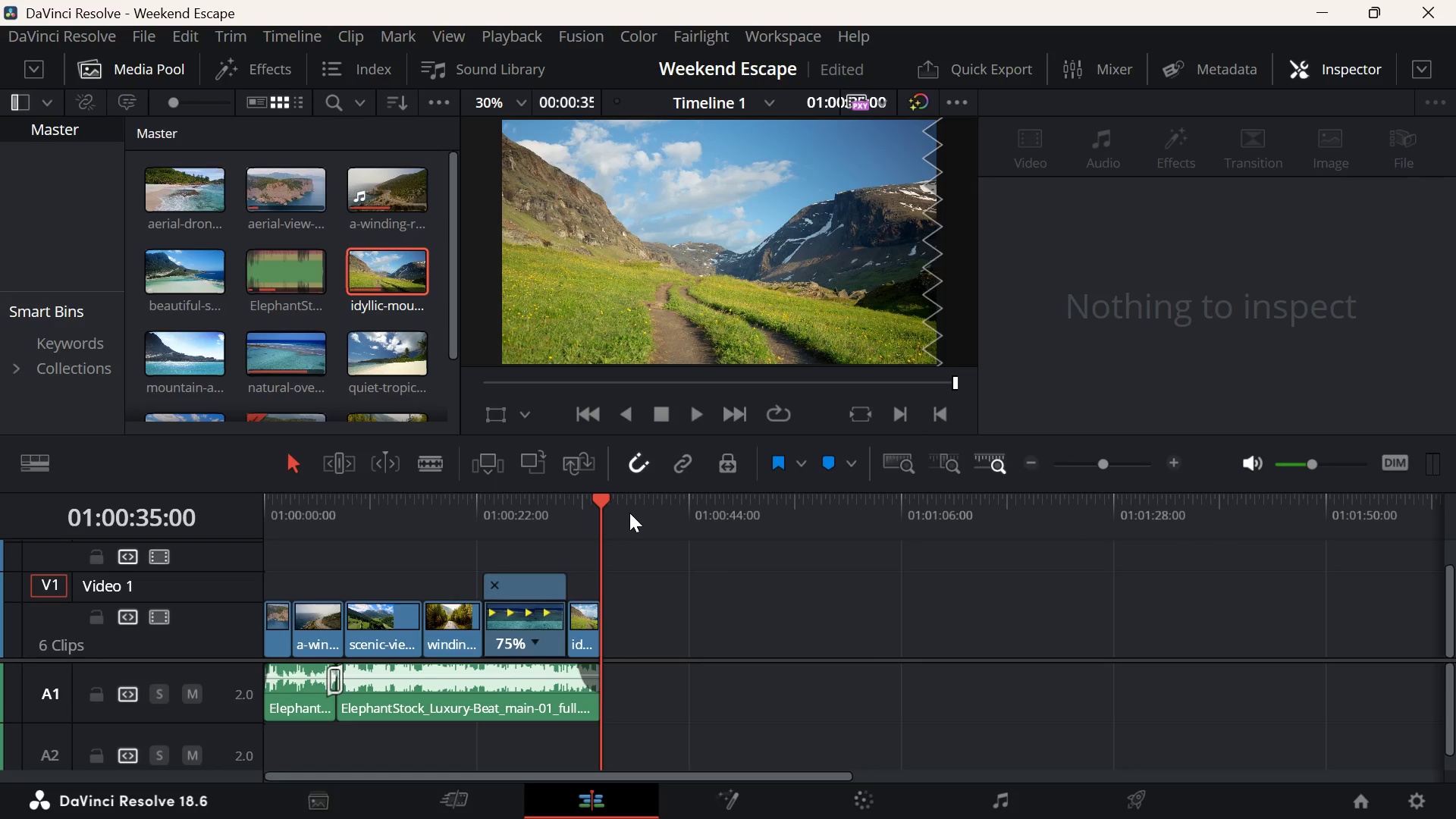 
left_click_drag(start_coordinate=[450, 524], to_coordinate=[84, 571])
 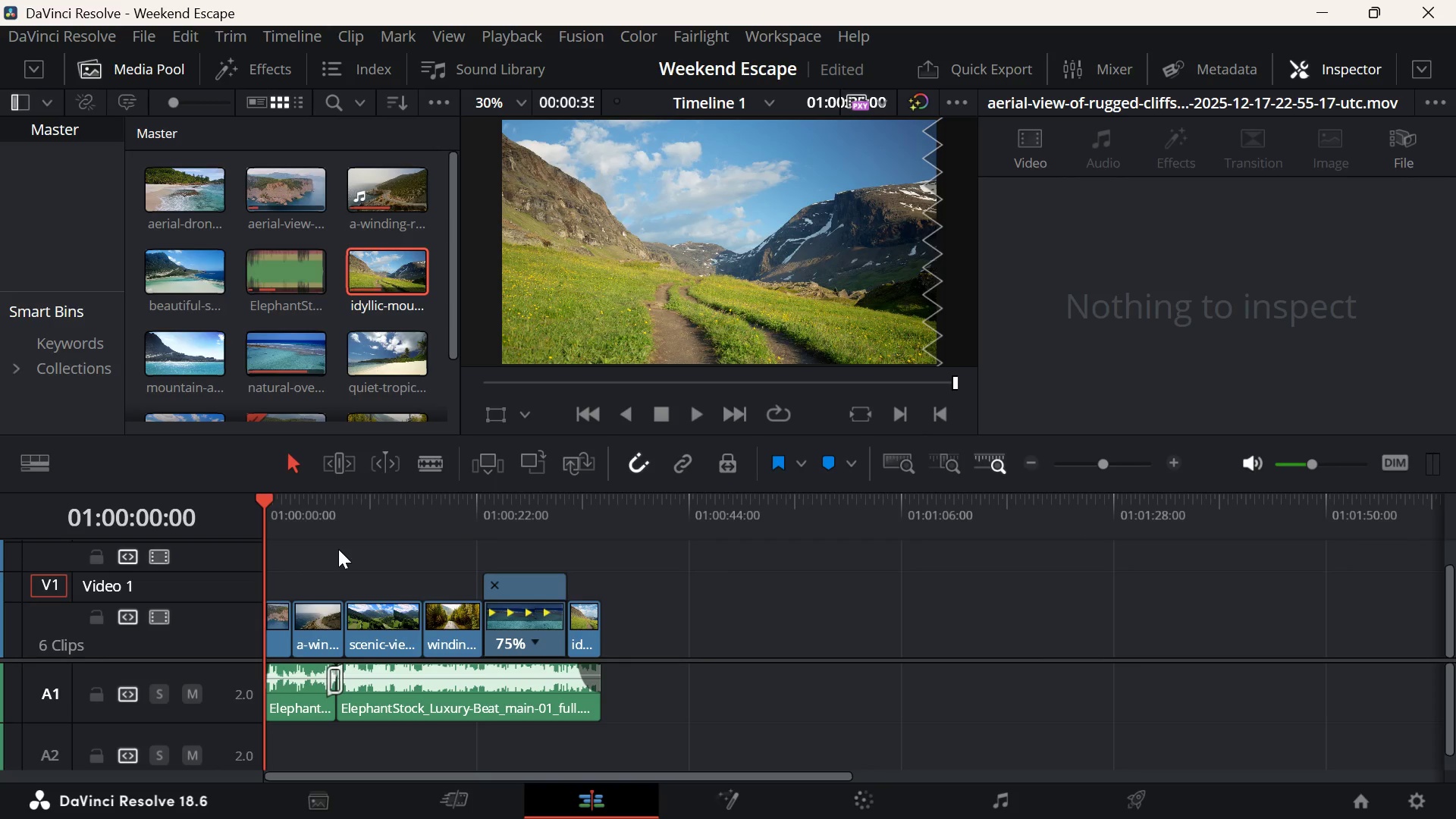 
key(Space)
 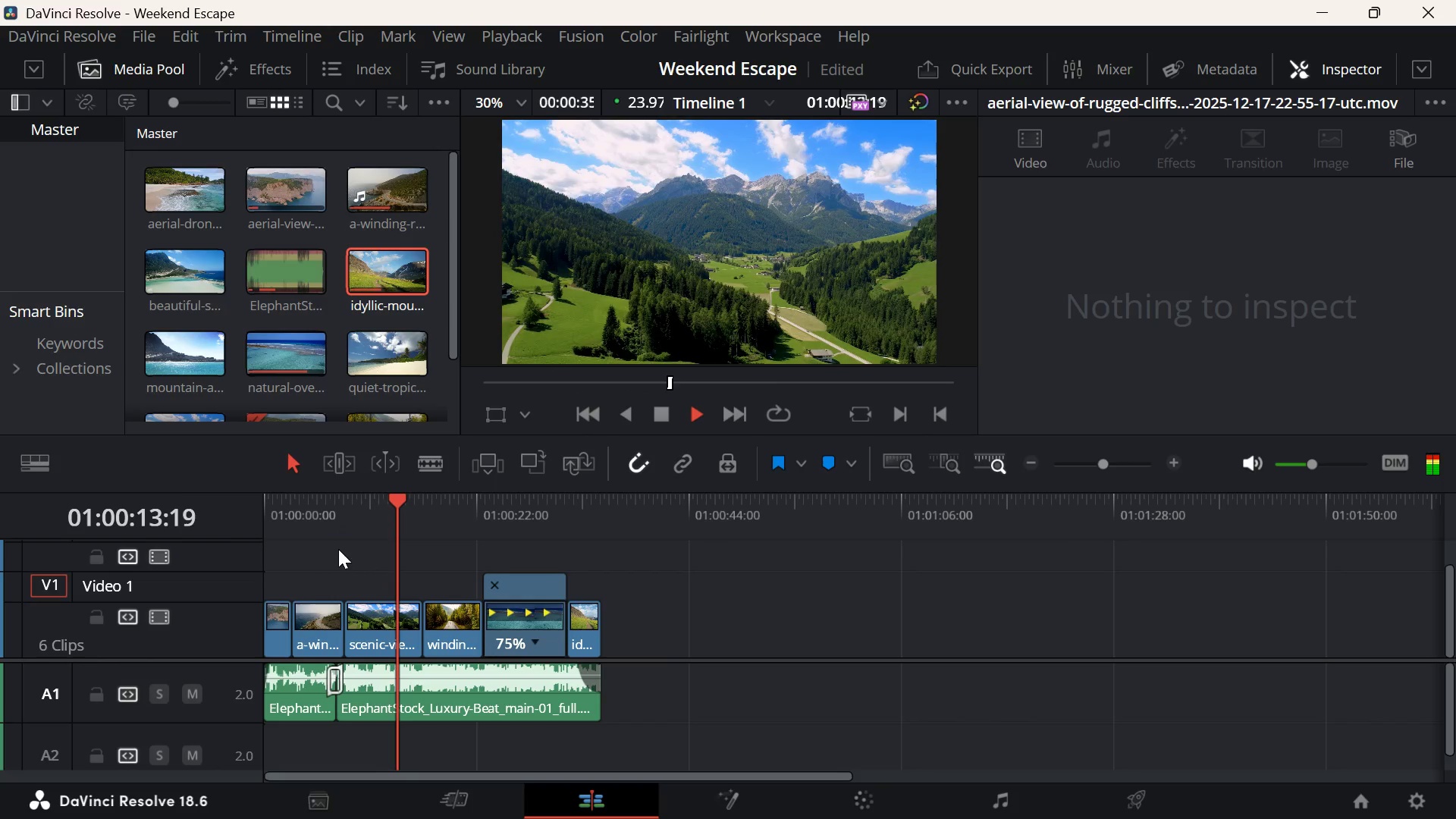 
wait(18.92)
 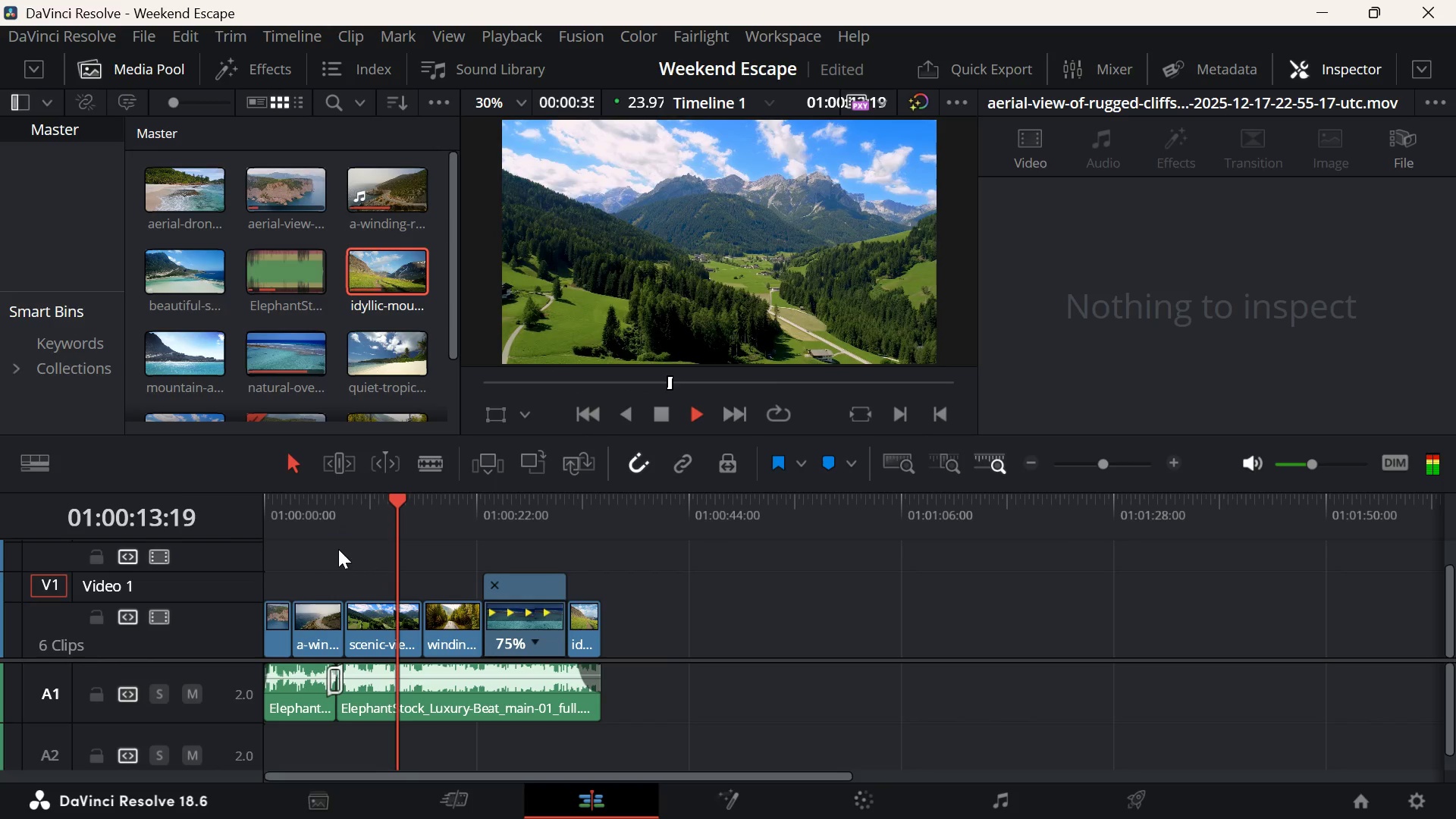 
key(ArrowUp)
 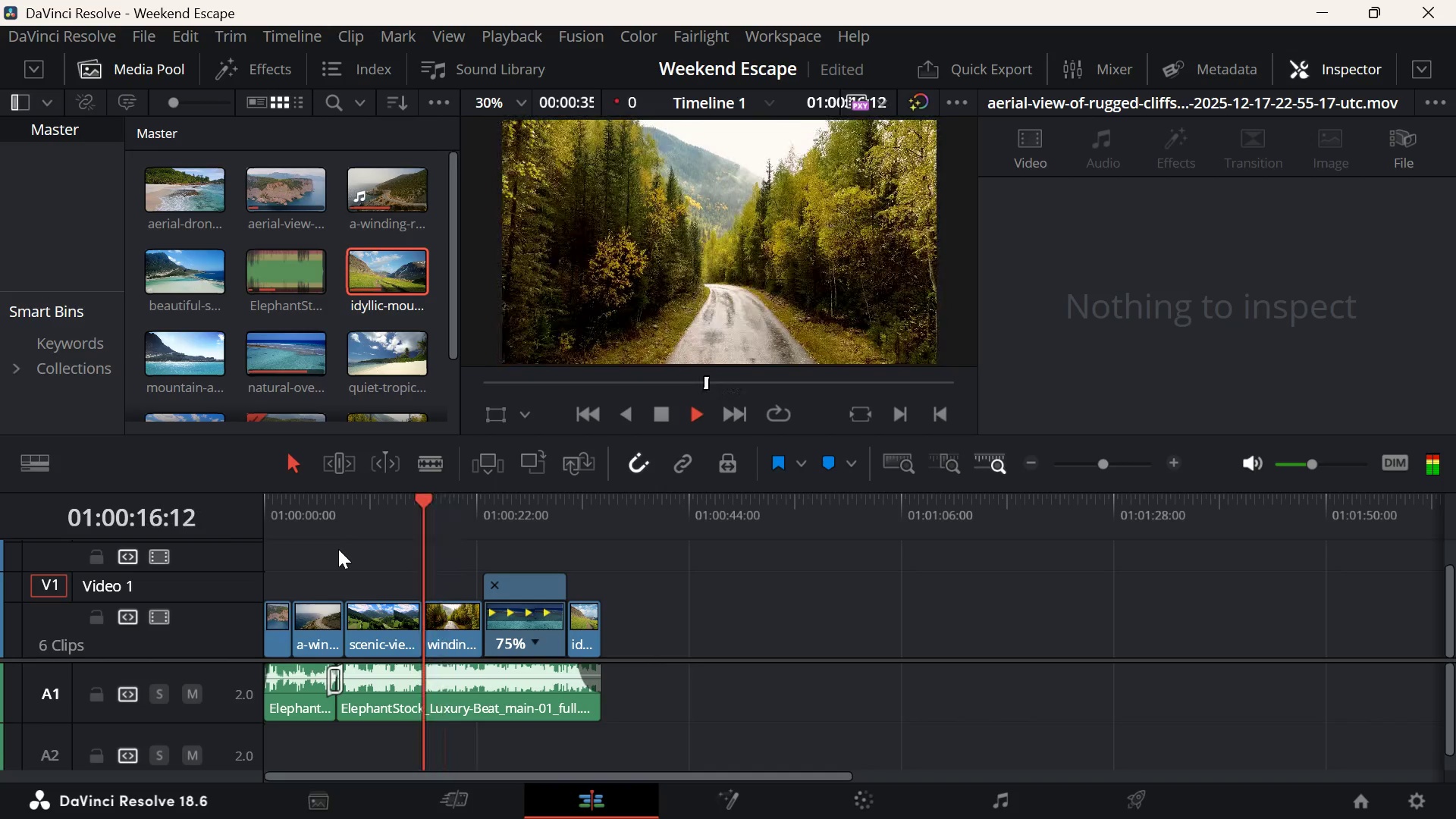 
key(Space)
 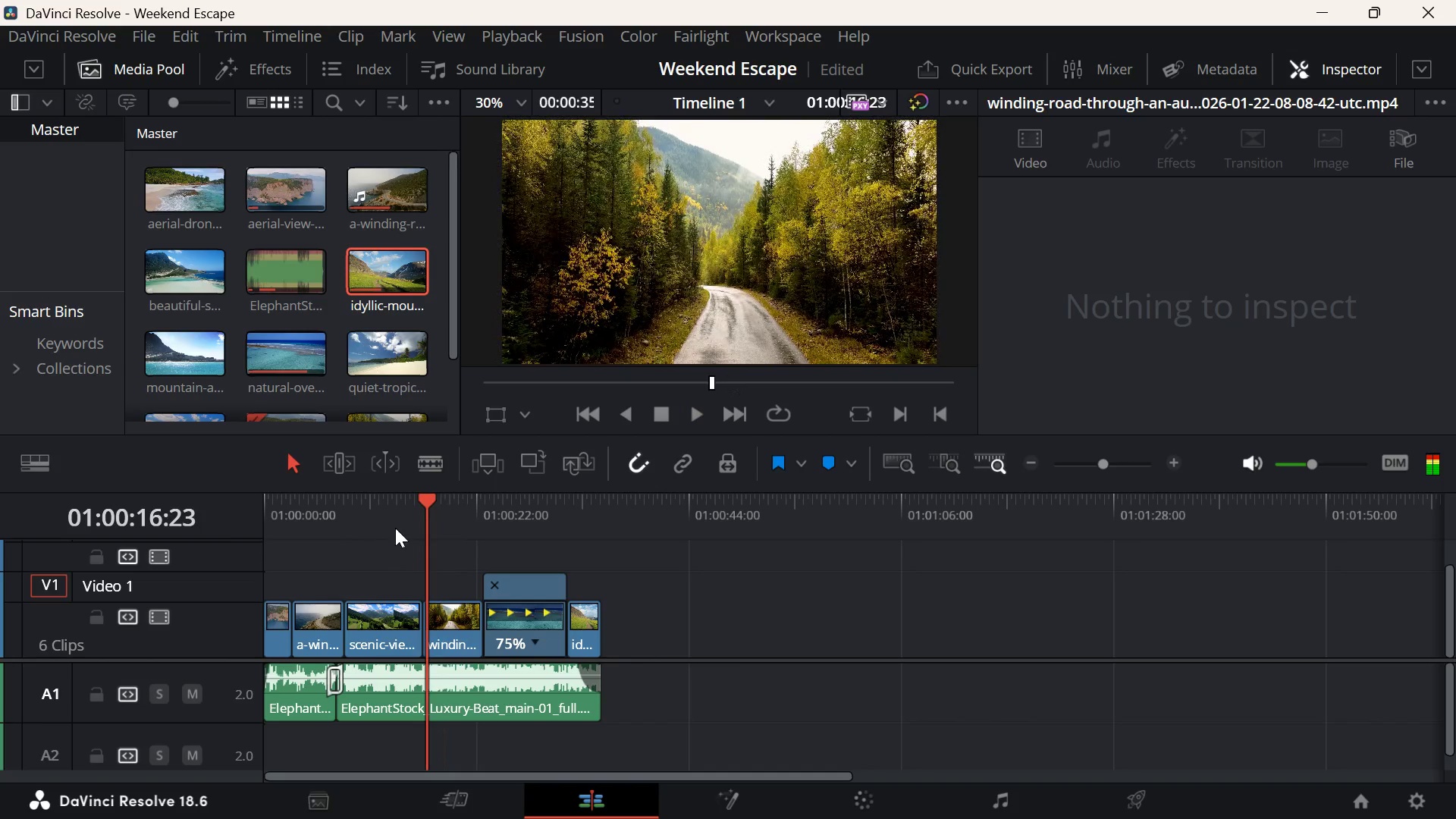 
left_click([396, 528])
 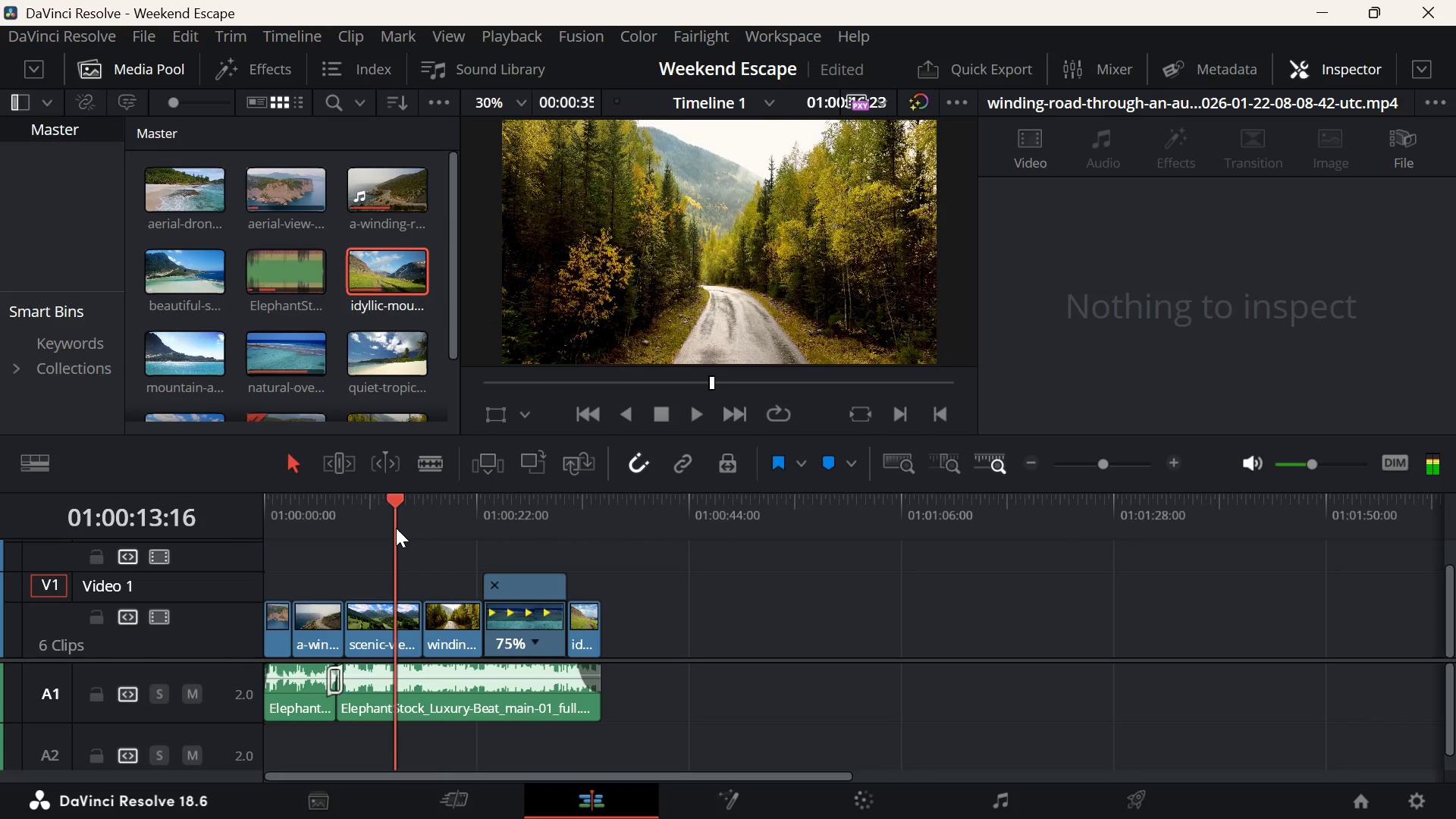 
key(Space)
 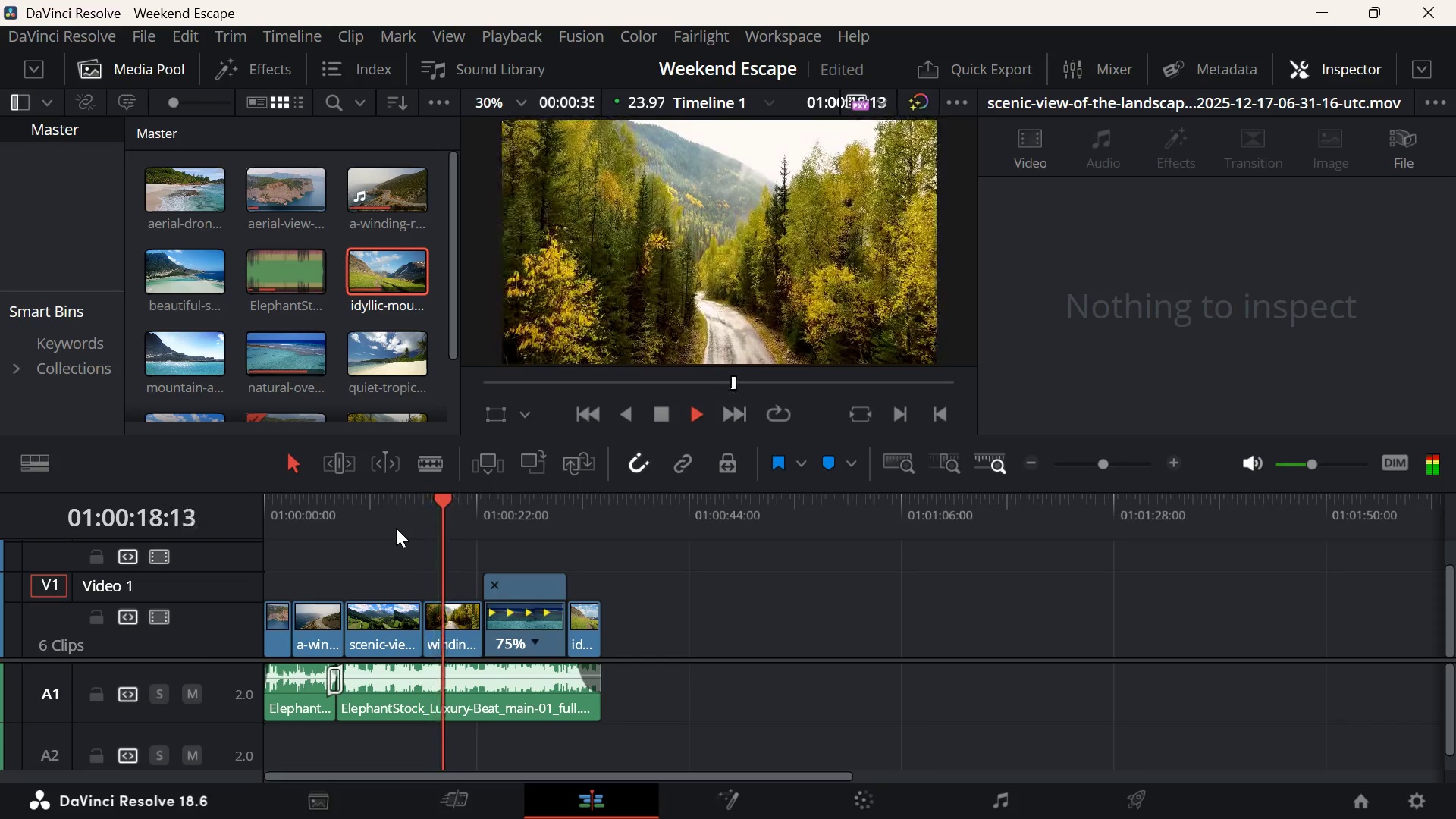 
wait(7.08)
 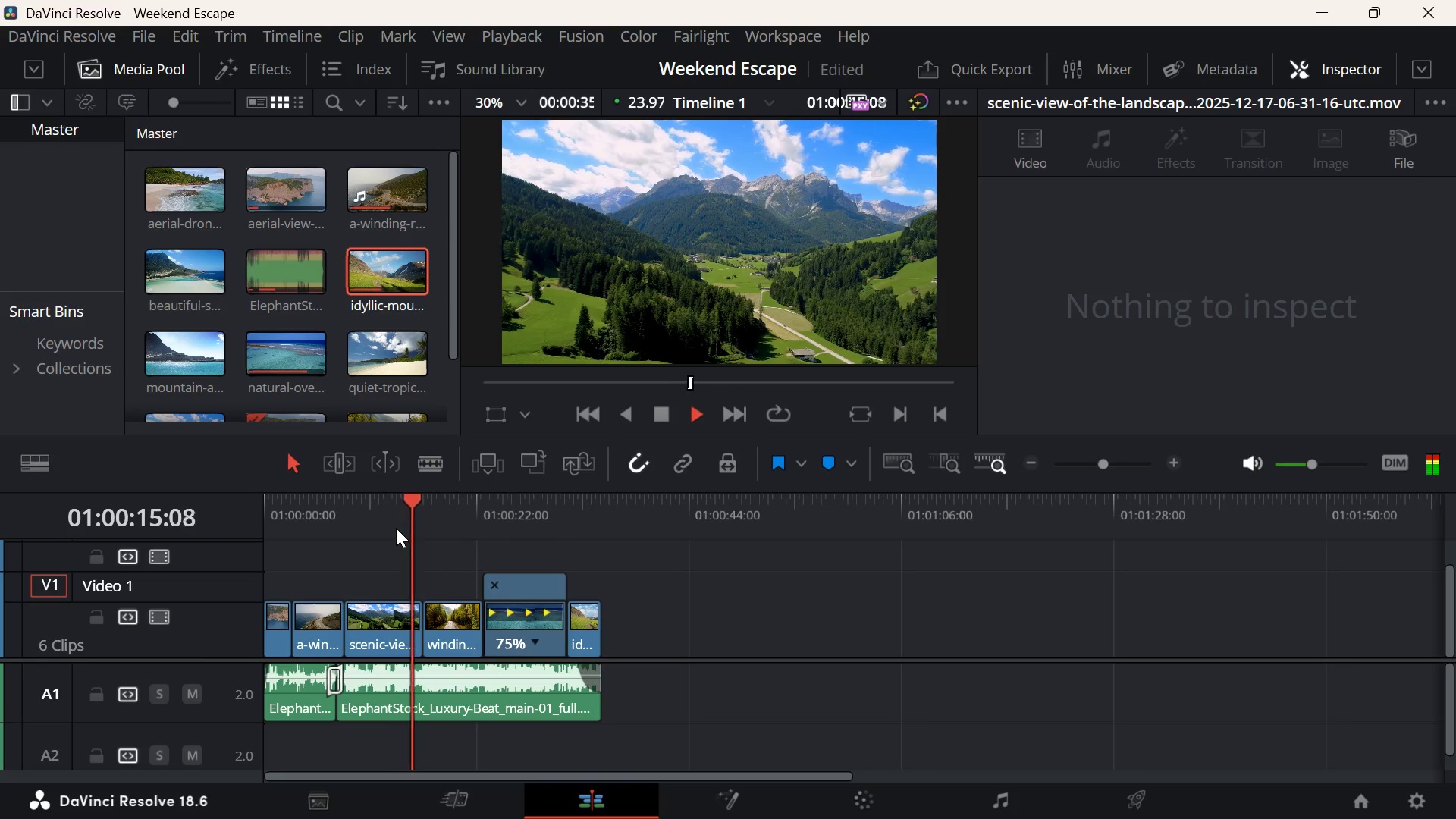 
key(Space)
 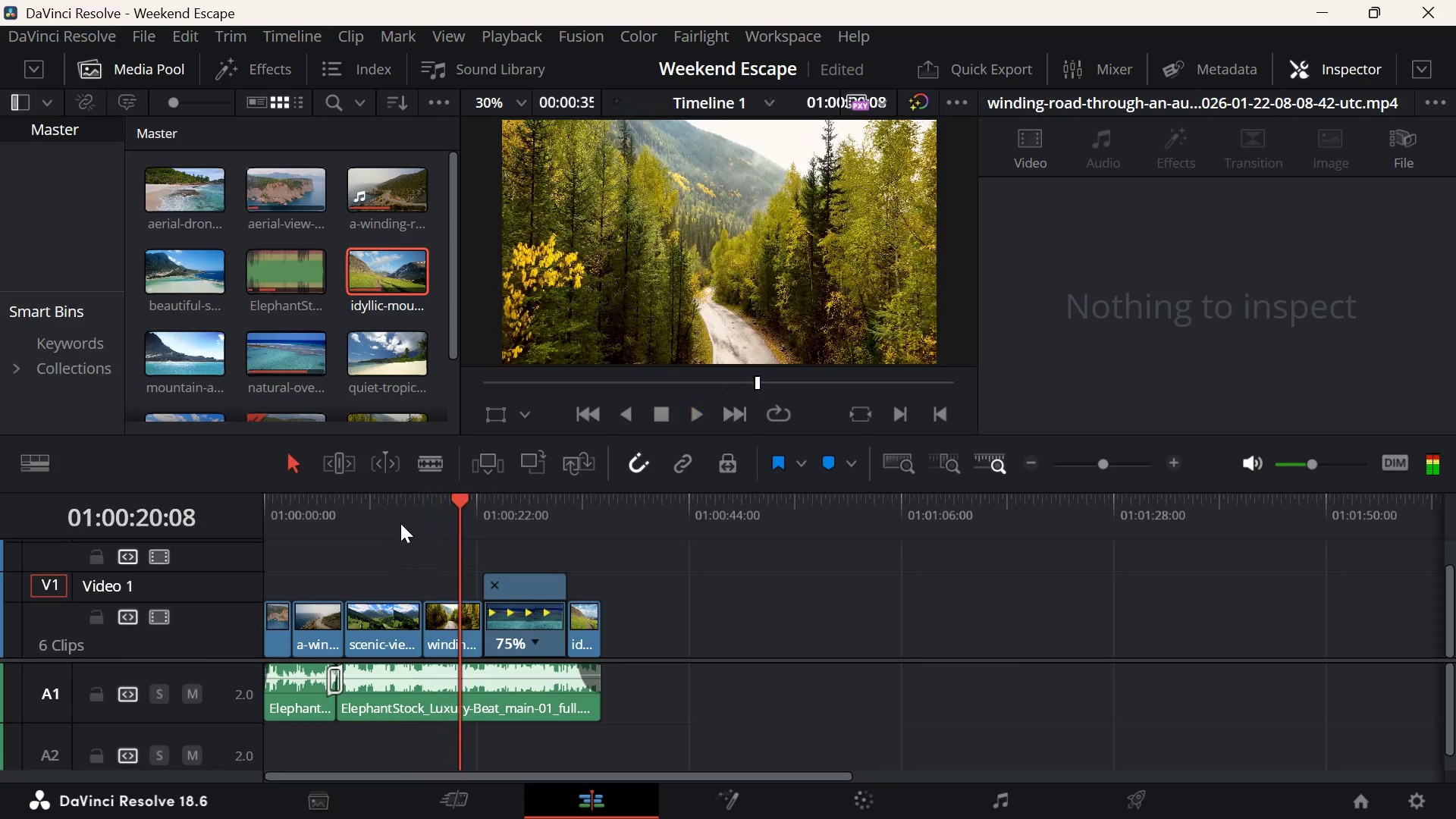 
left_click([400, 523])
 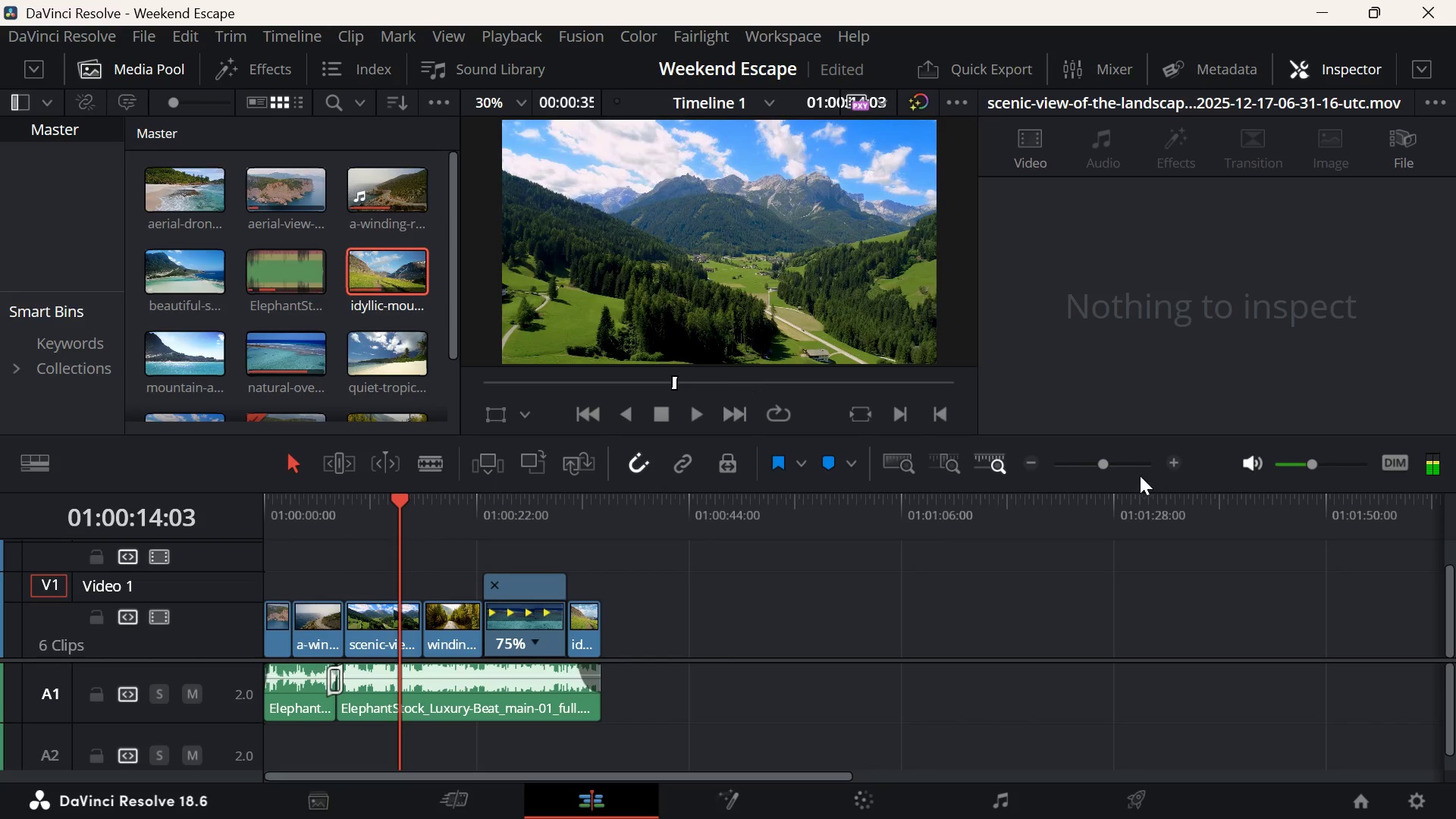 
left_click([1118, 472])
 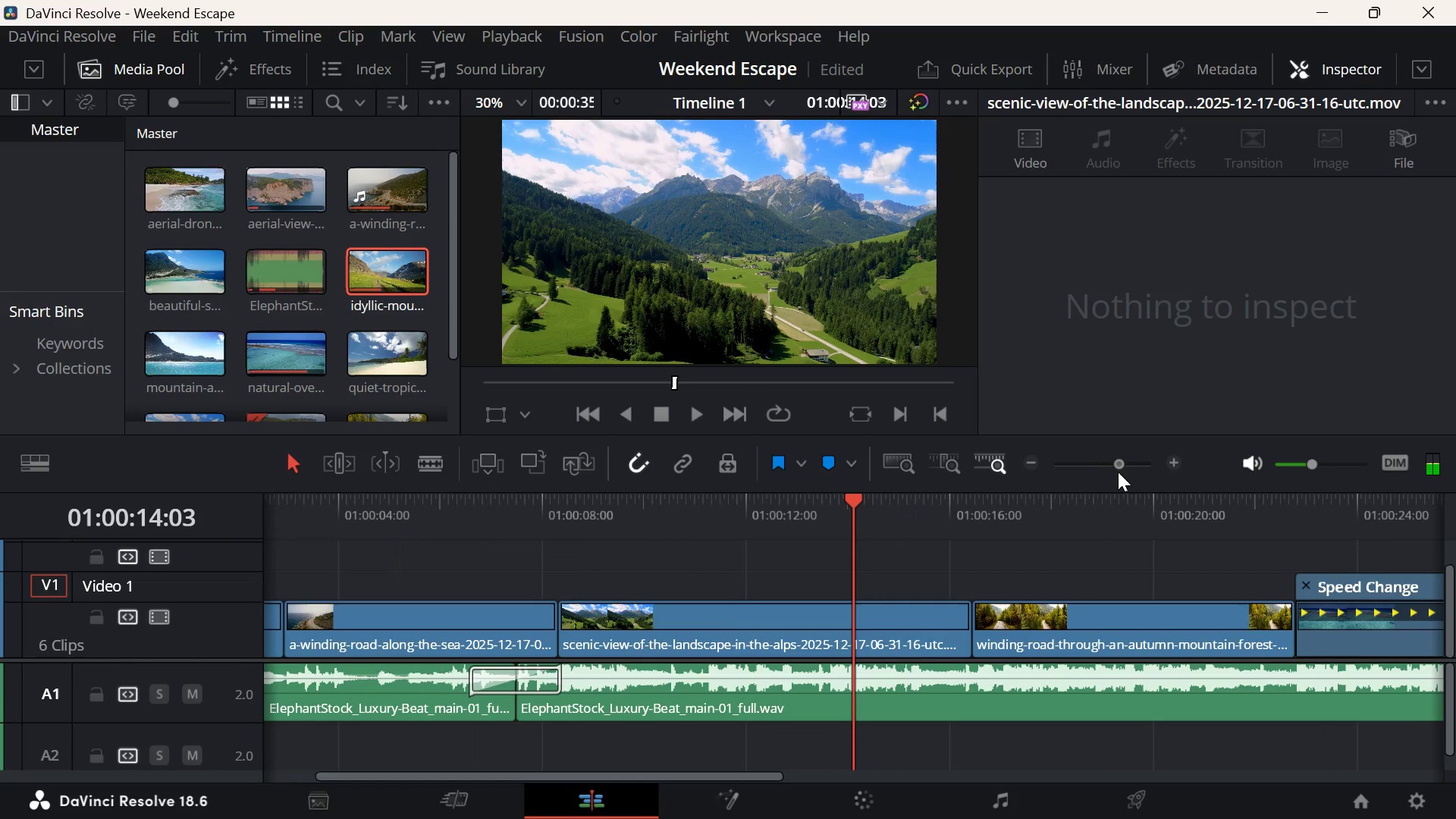 
left_click([758, 543])
 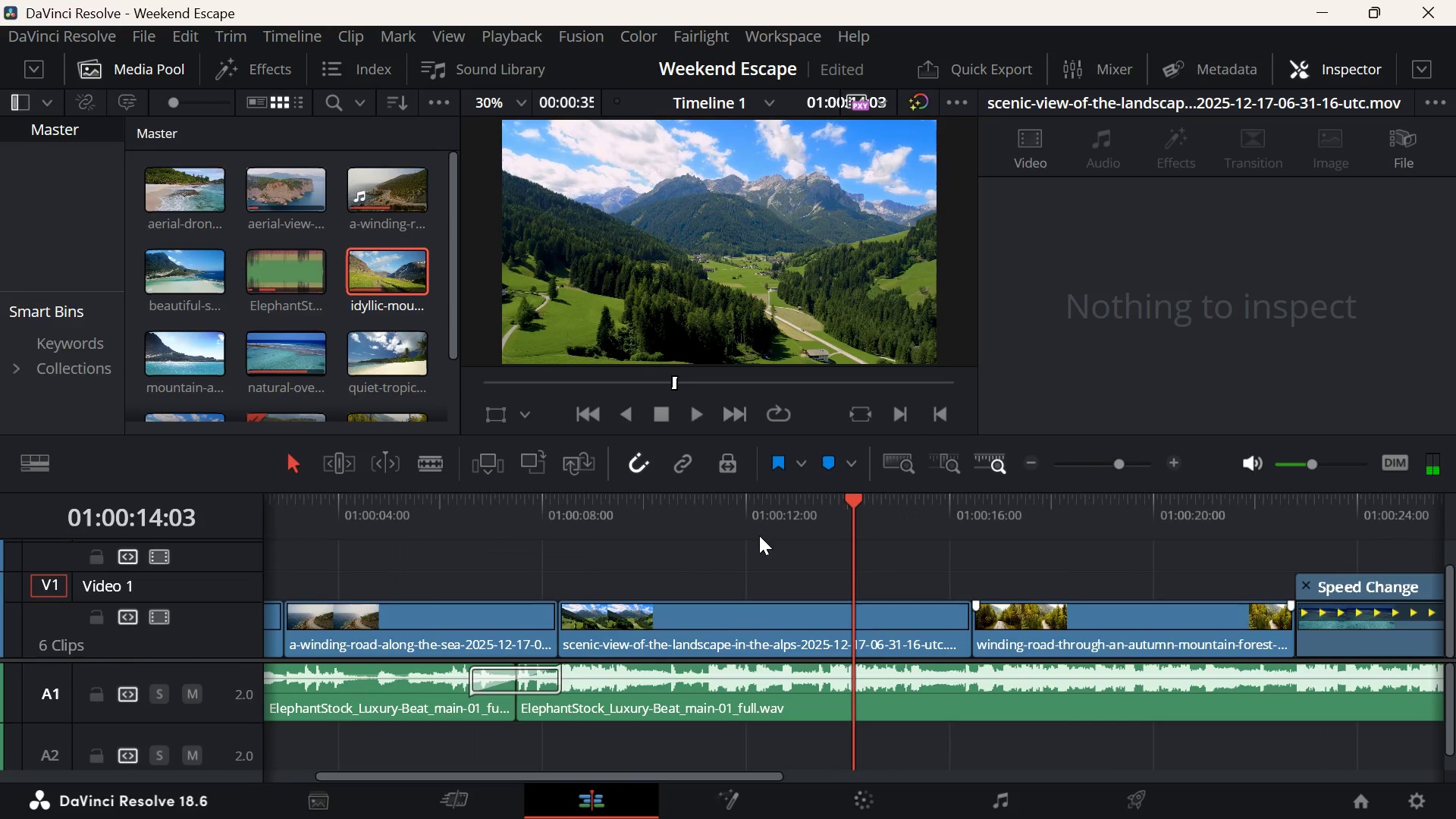 
double_click([771, 522])
 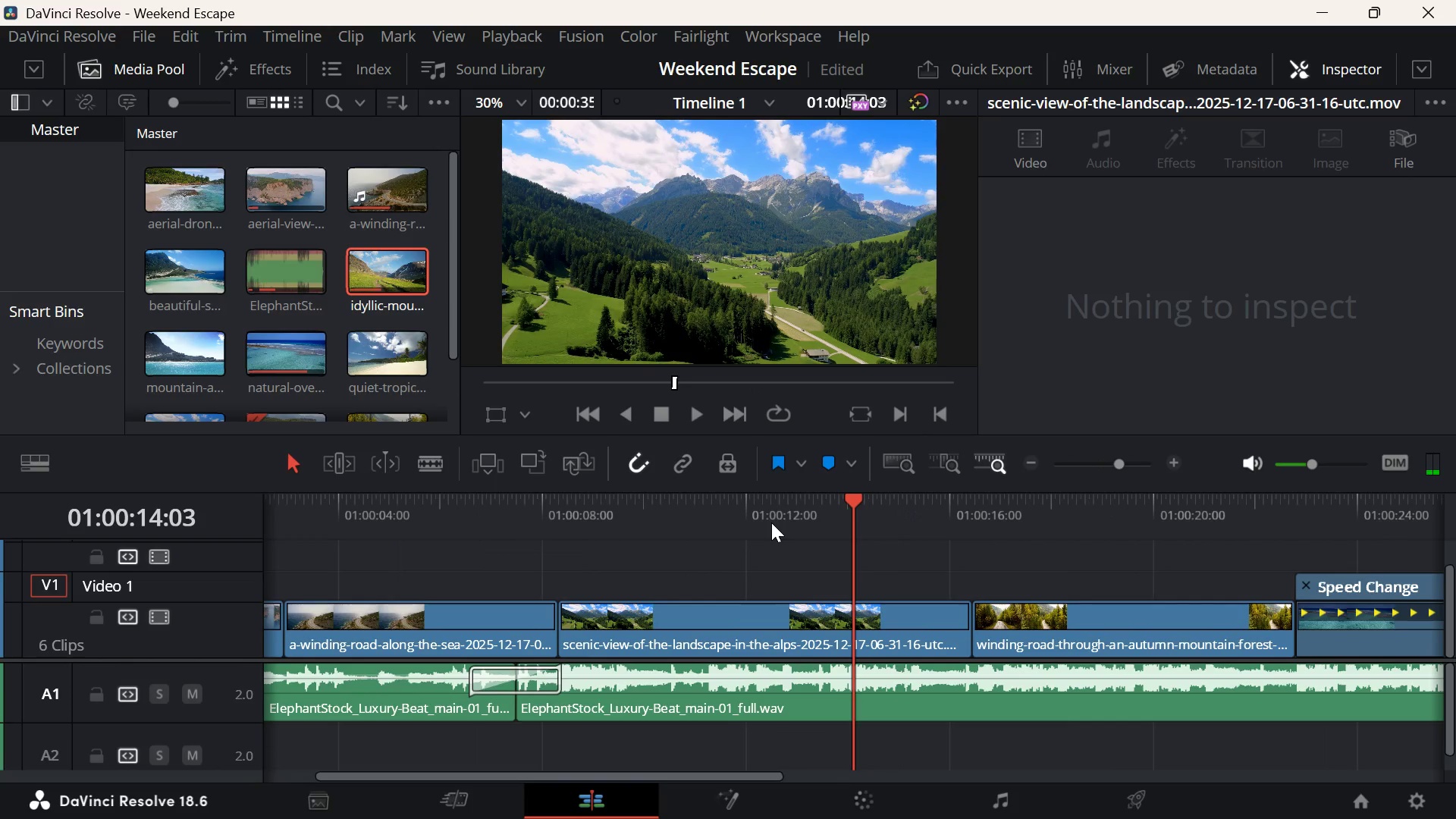 
double_click([761, 522])
 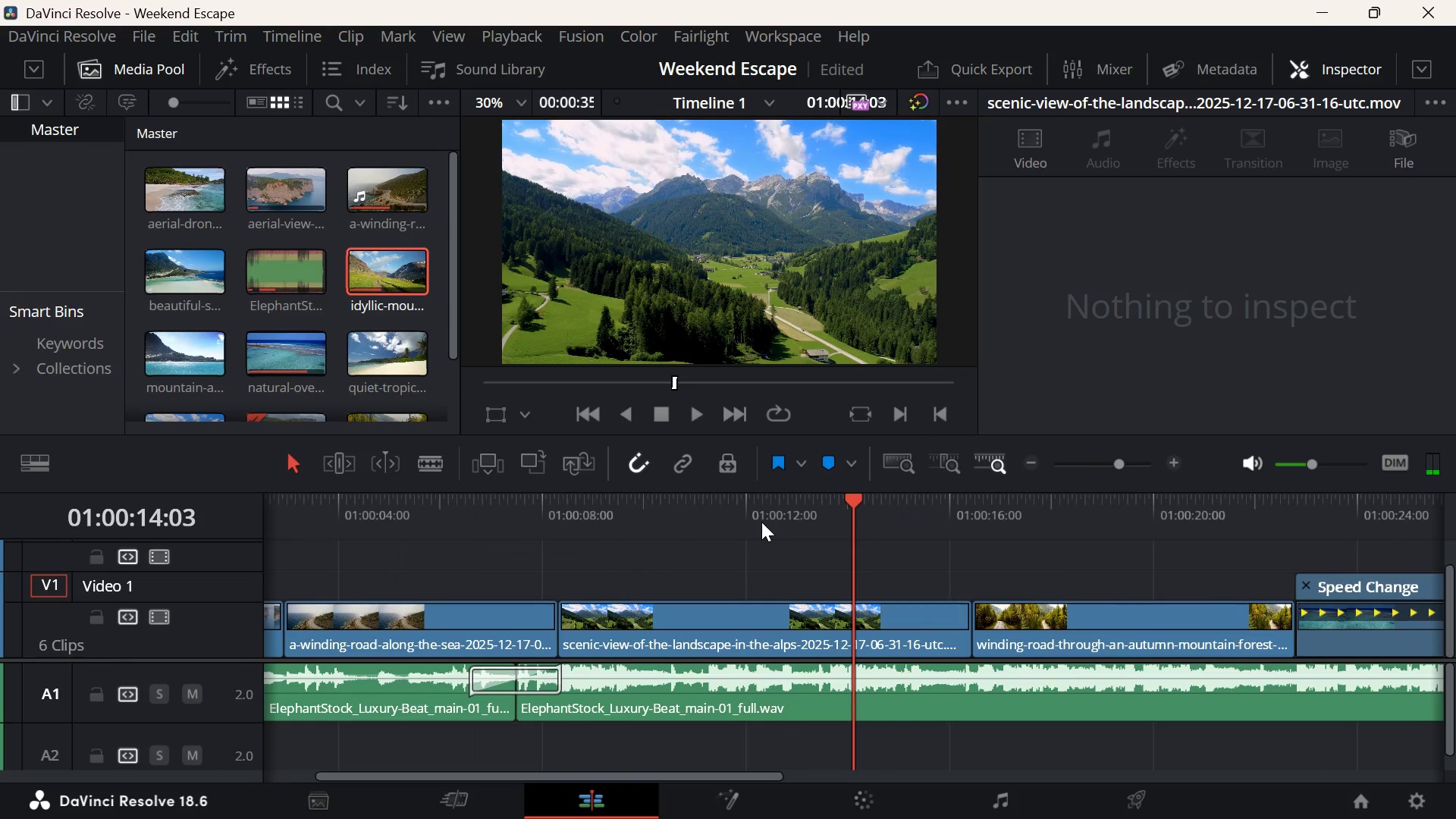 
triple_click([759, 523])
 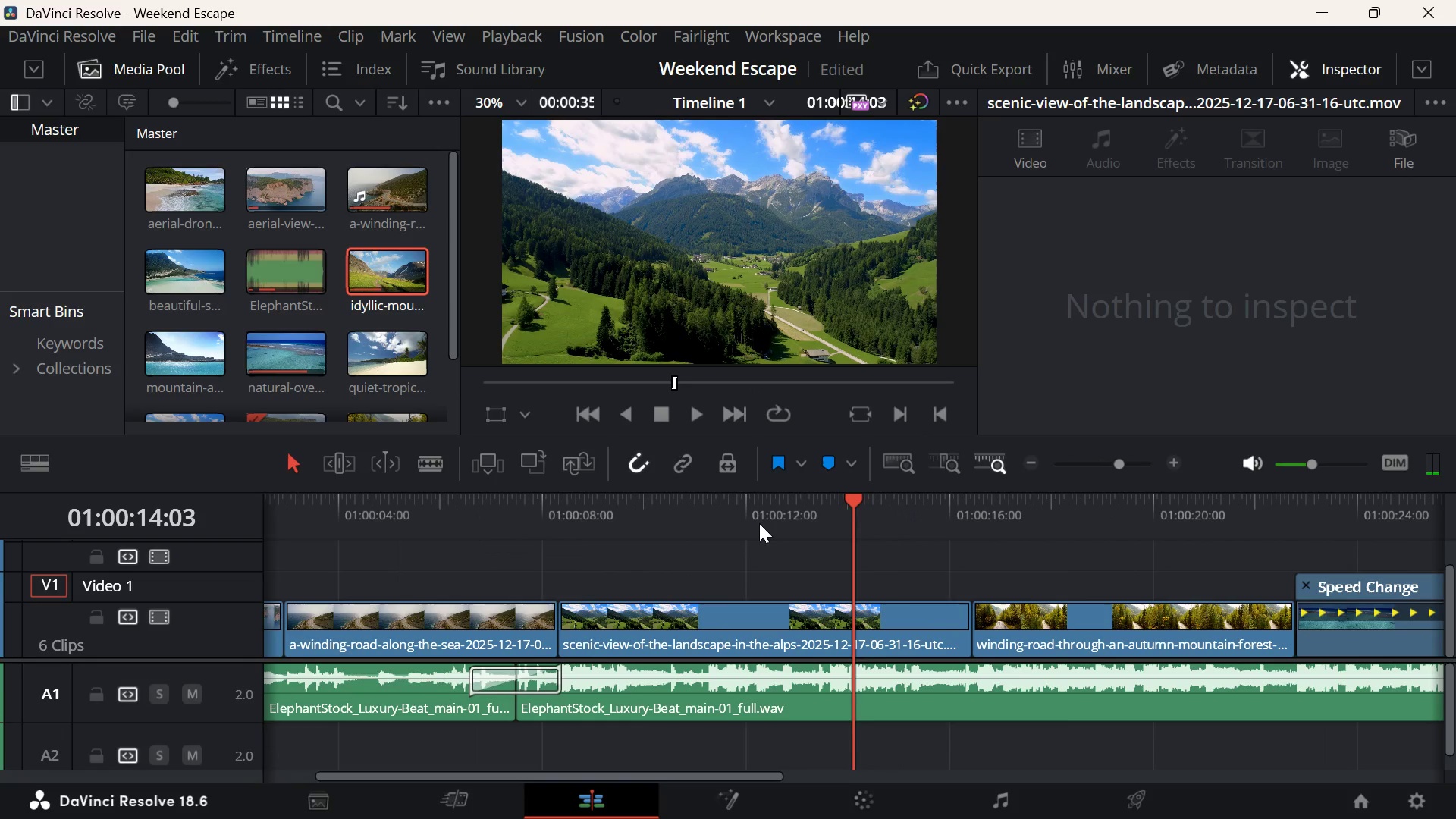 
key(Space)
 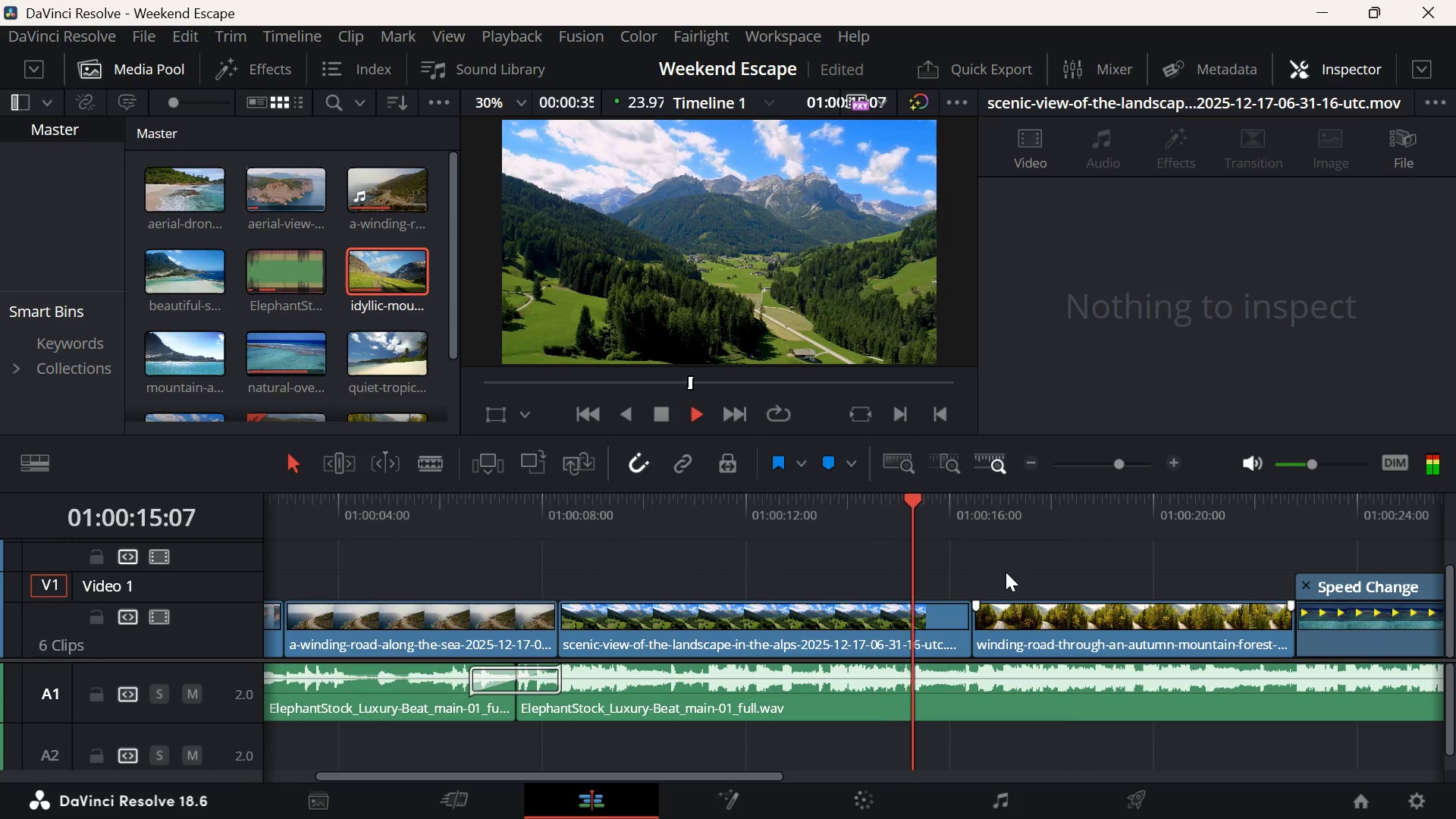 
wait(8.5)
 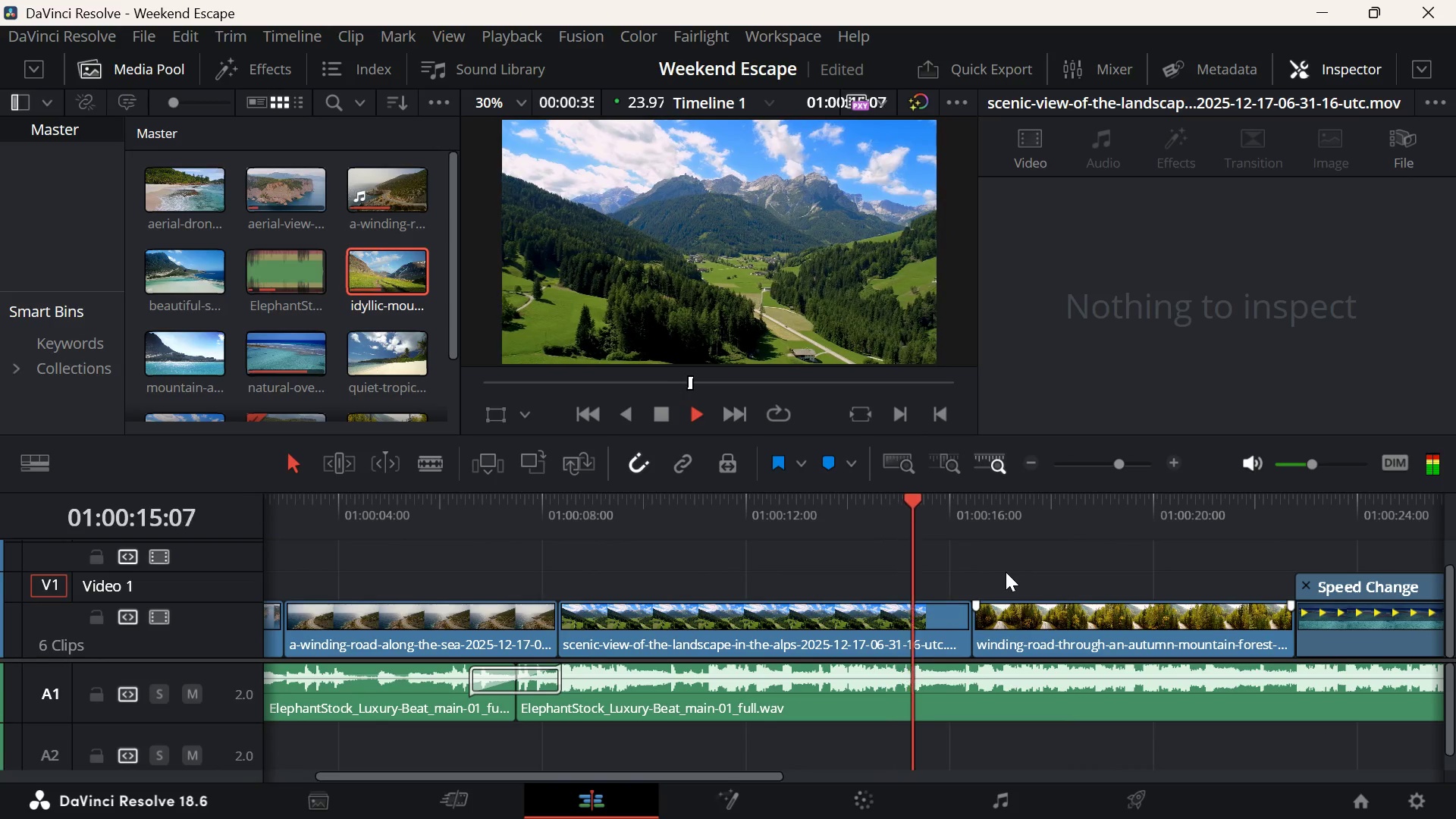 
scroll: coordinate [950, 576], scroll_direction: down, amount: 2.0
 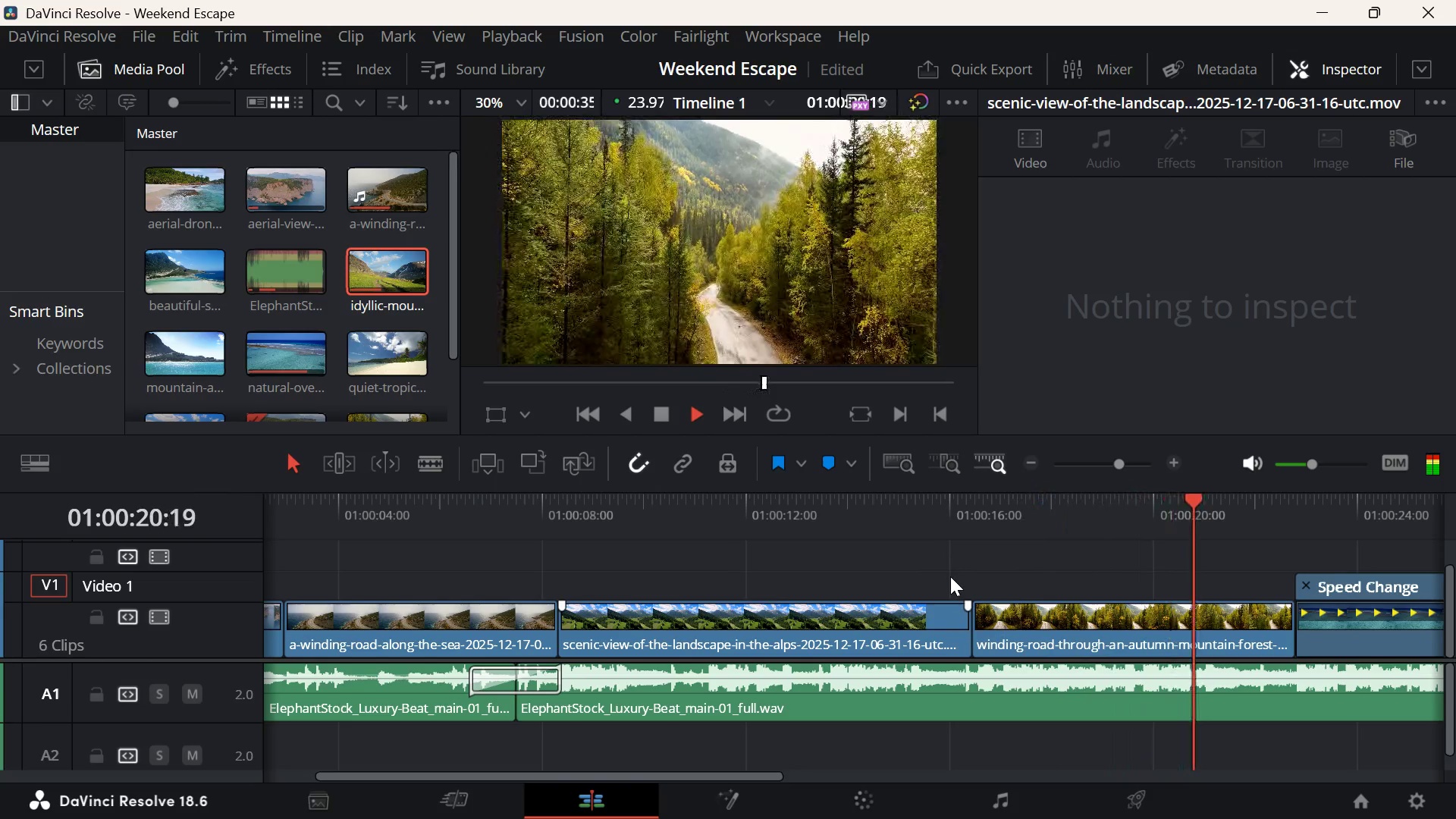 
hold_key(key=ControlLeft, duration=1.03)
 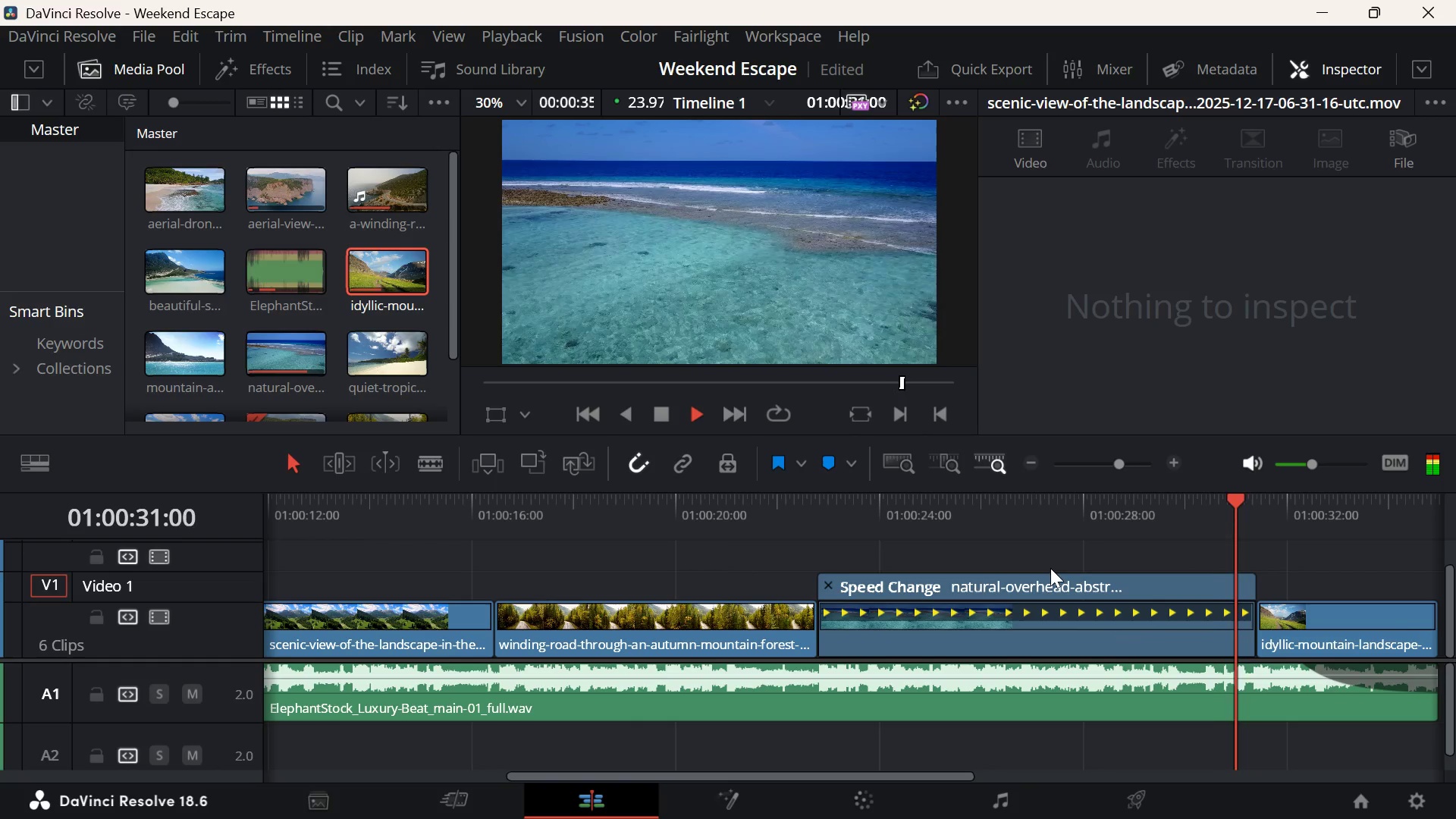 
wait(14.23)
 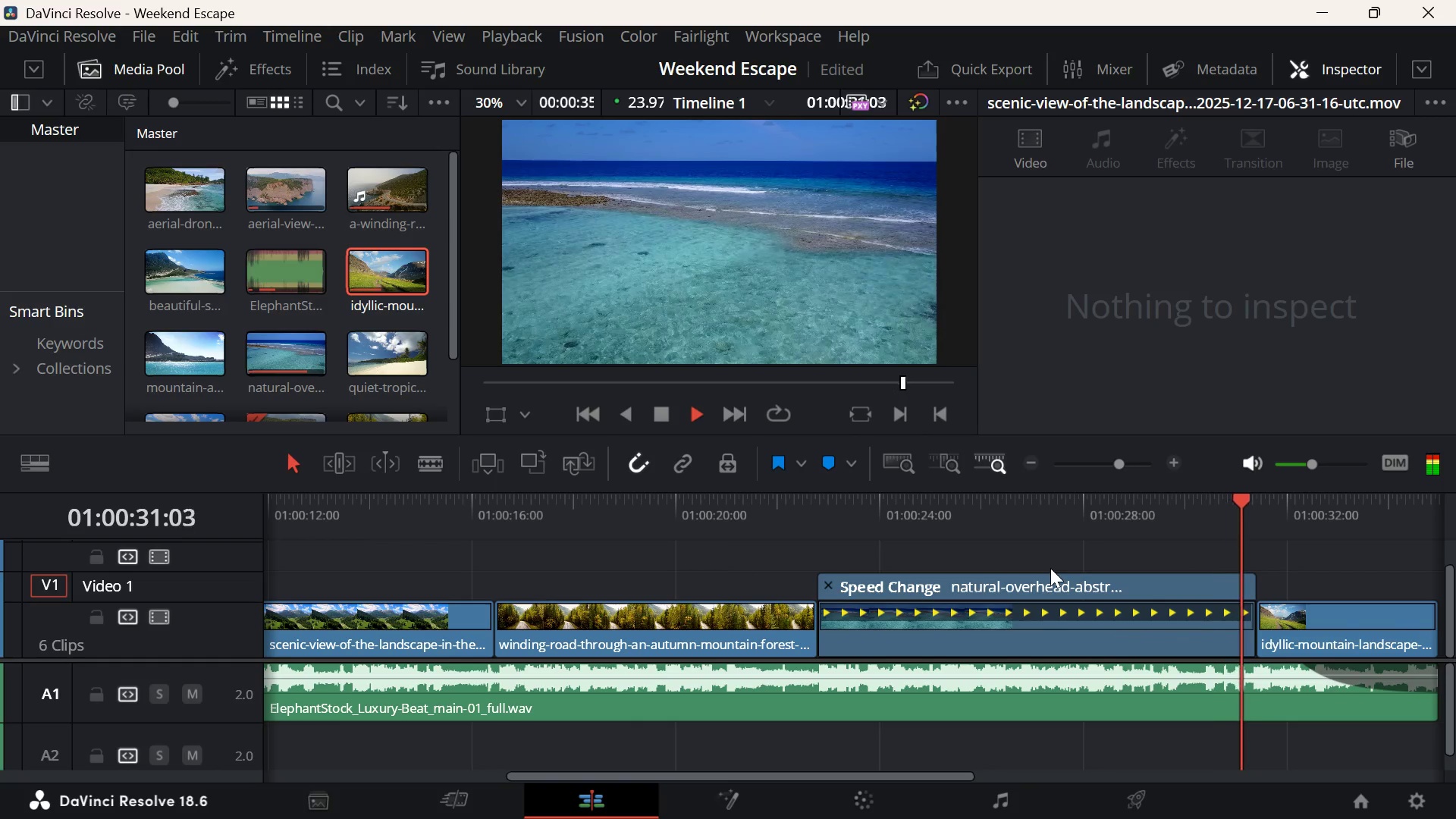 
key(Control+S)
 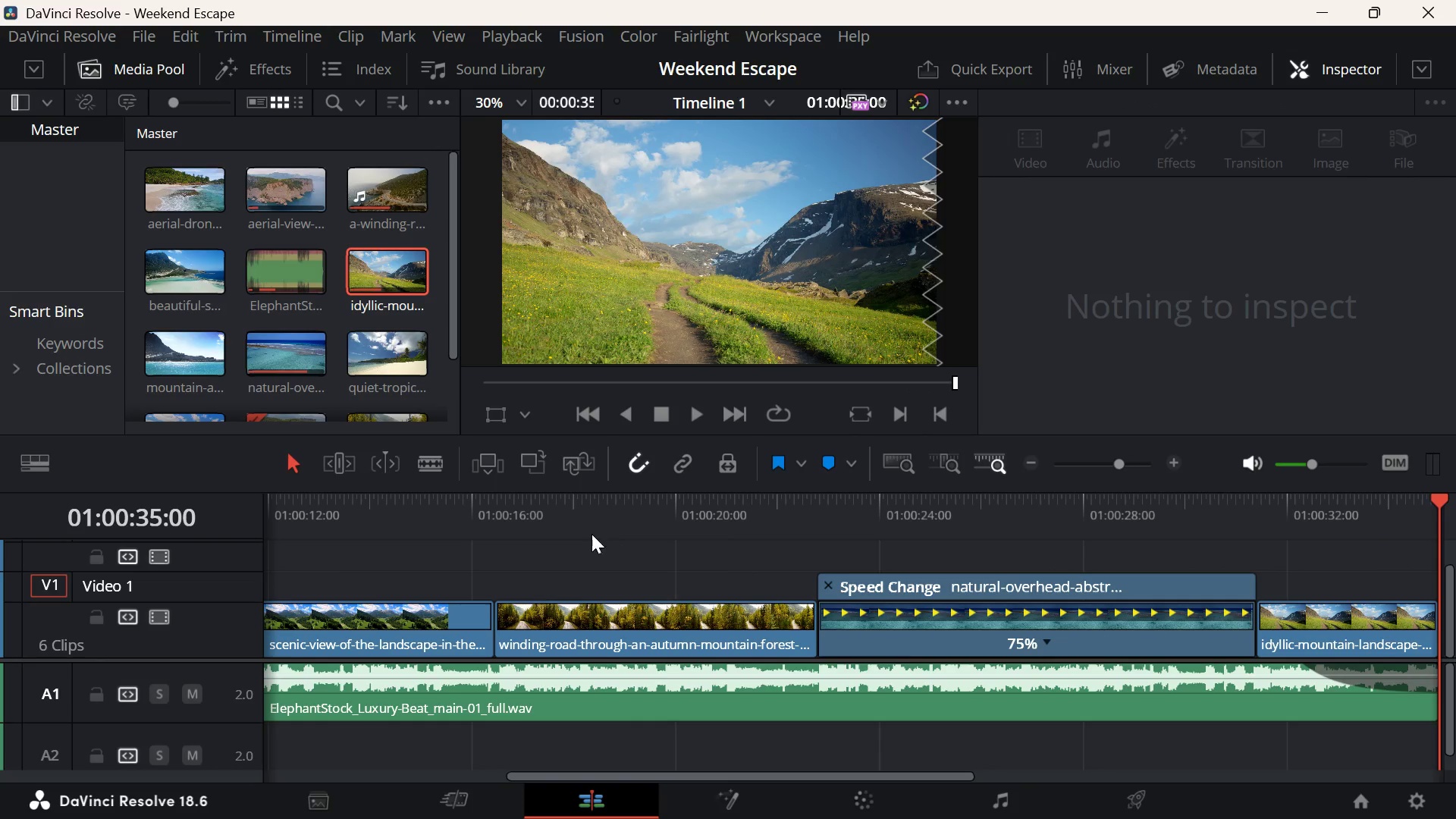 
left_click_drag(start_coordinate=[585, 522], to_coordinate=[48, 585])
 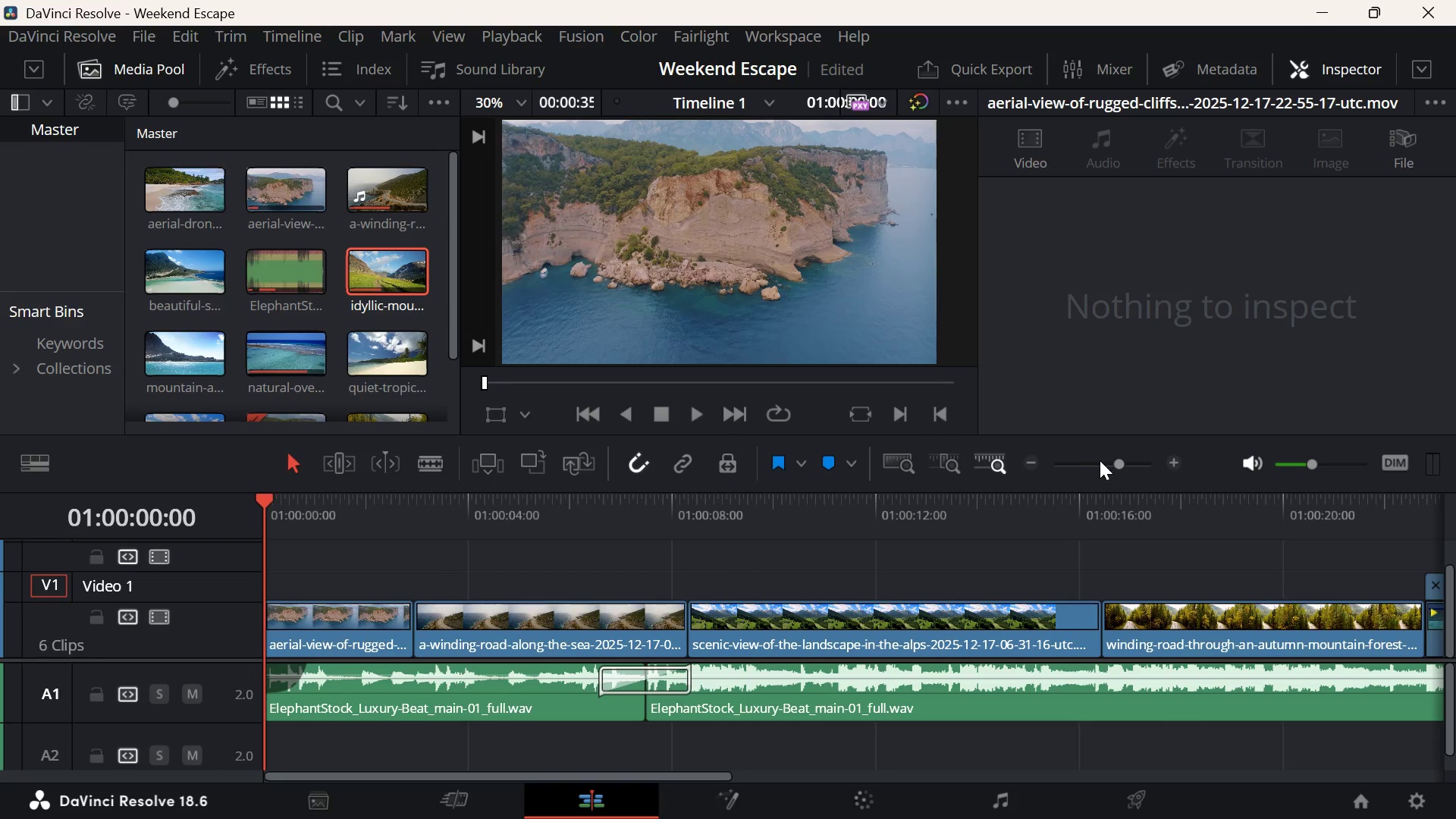 
left_click([1097, 464])
 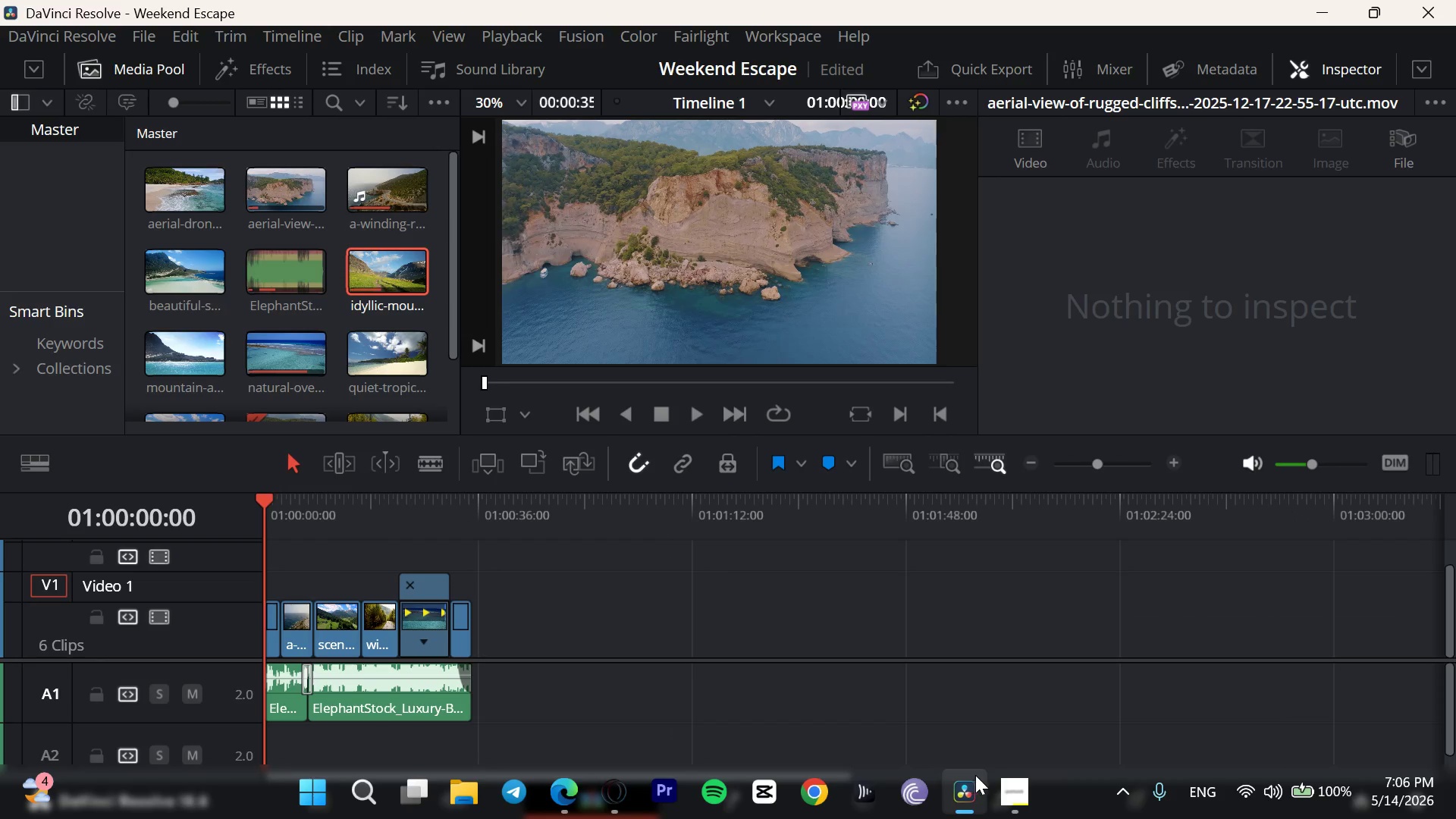 
left_click([1011, 779])